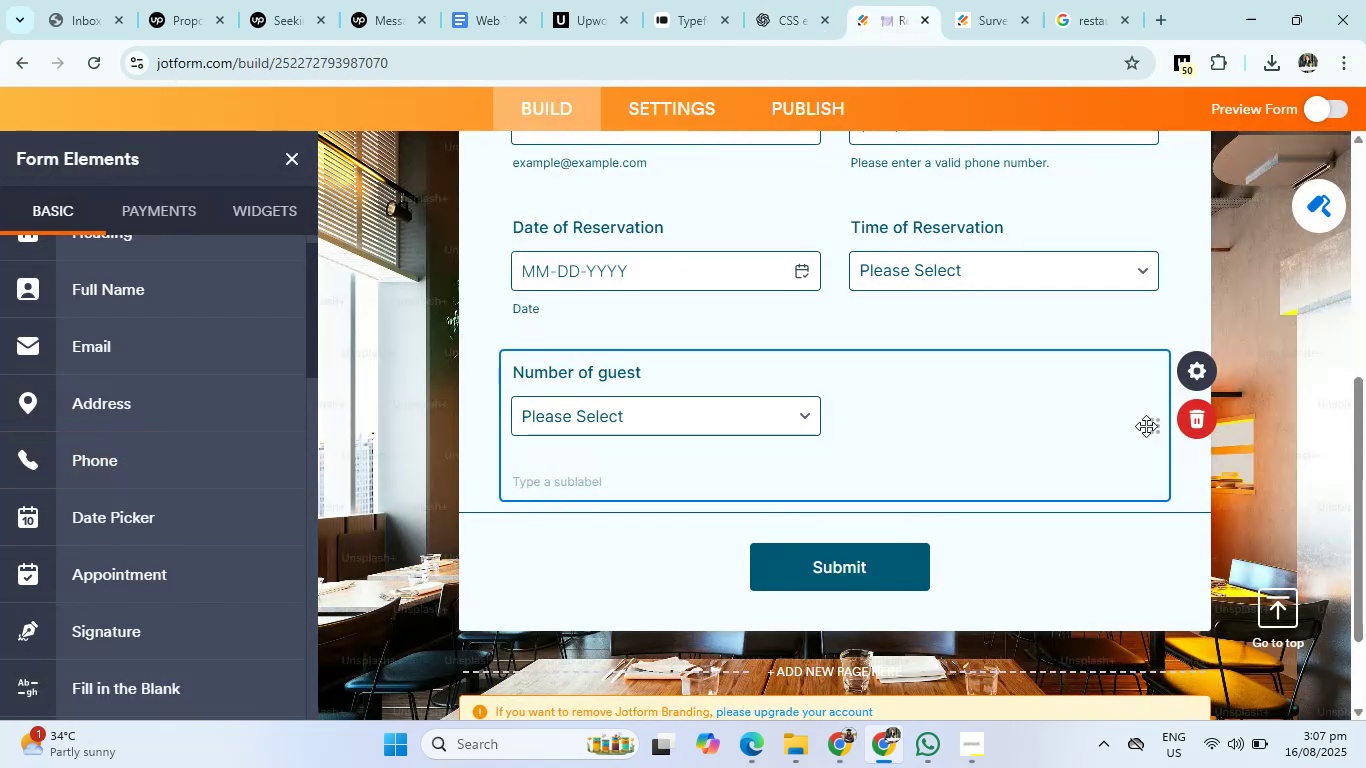 
right_click([1151, 427])
 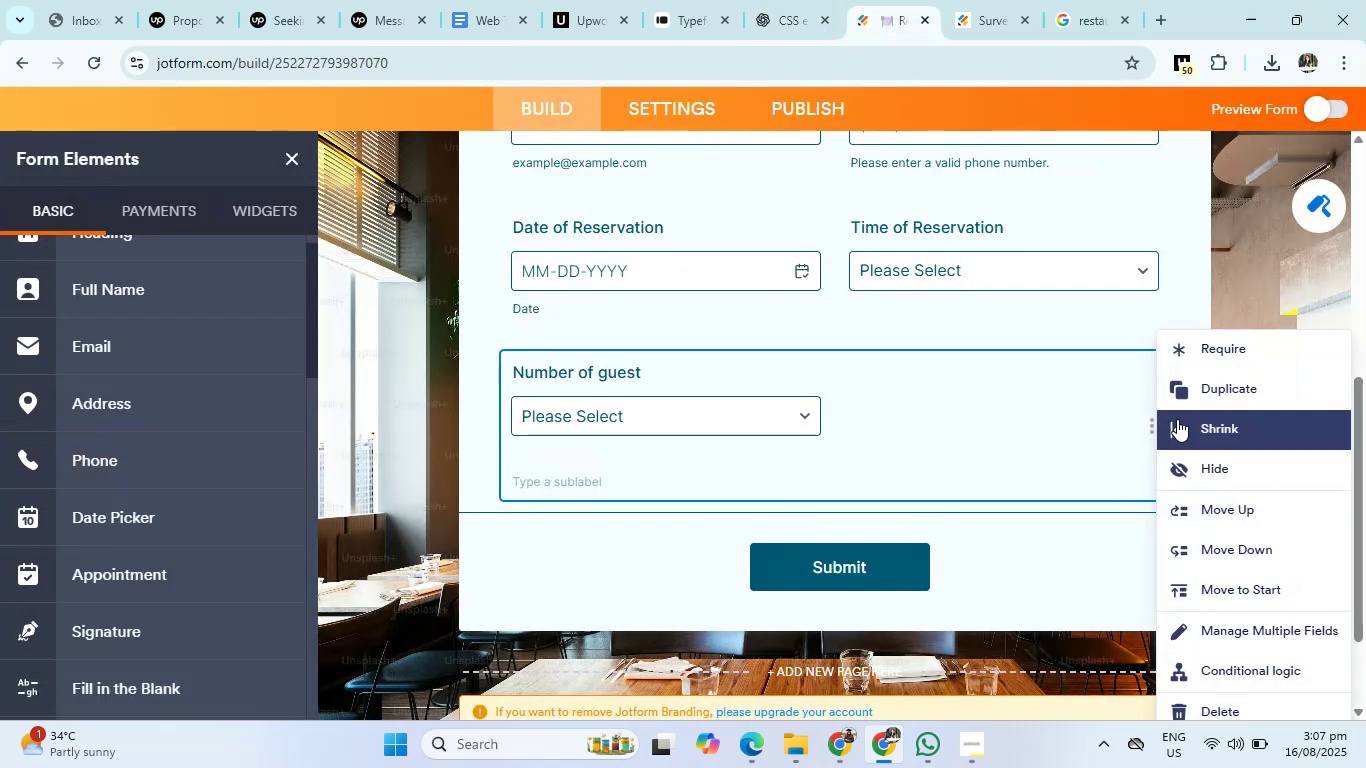 
left_click([1177, 419])
 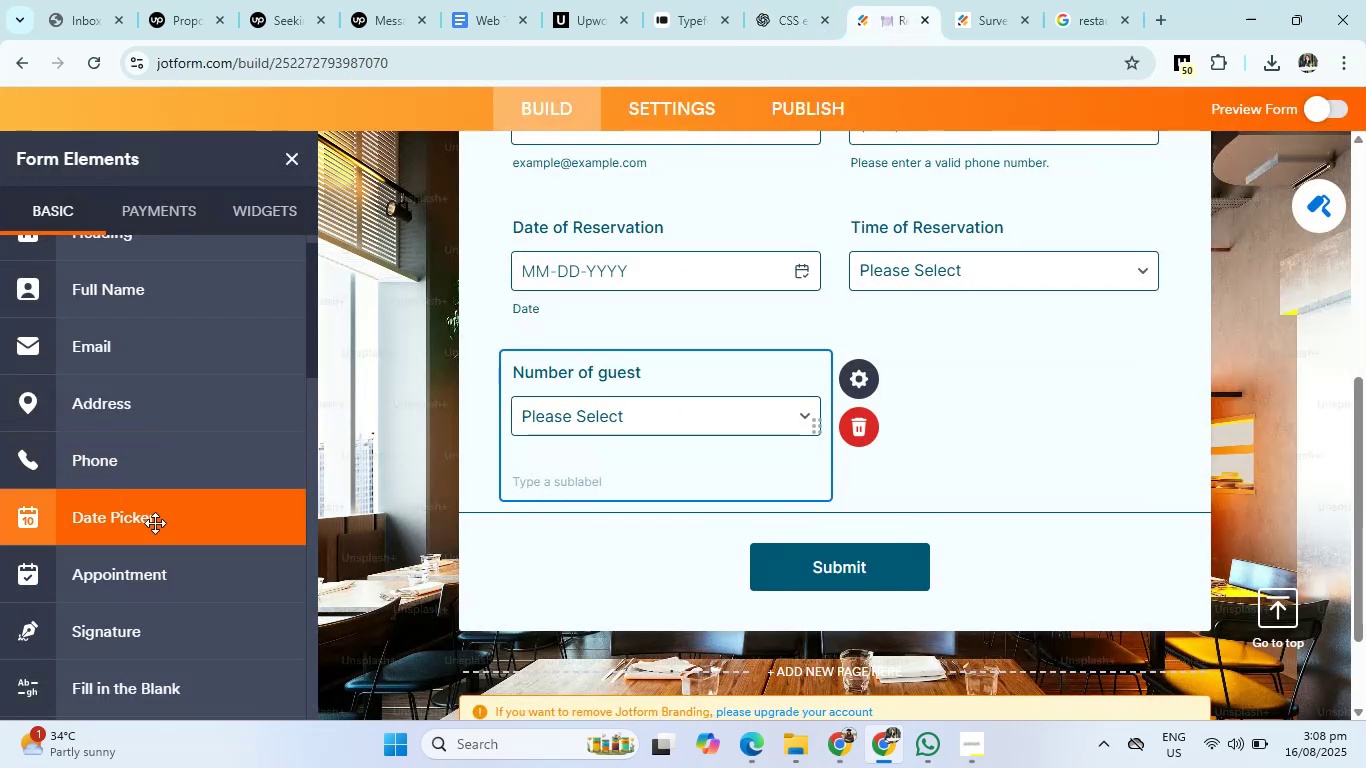 
scroll: coordinate [153, 519], scroll_direction: down, amount: 5.0
 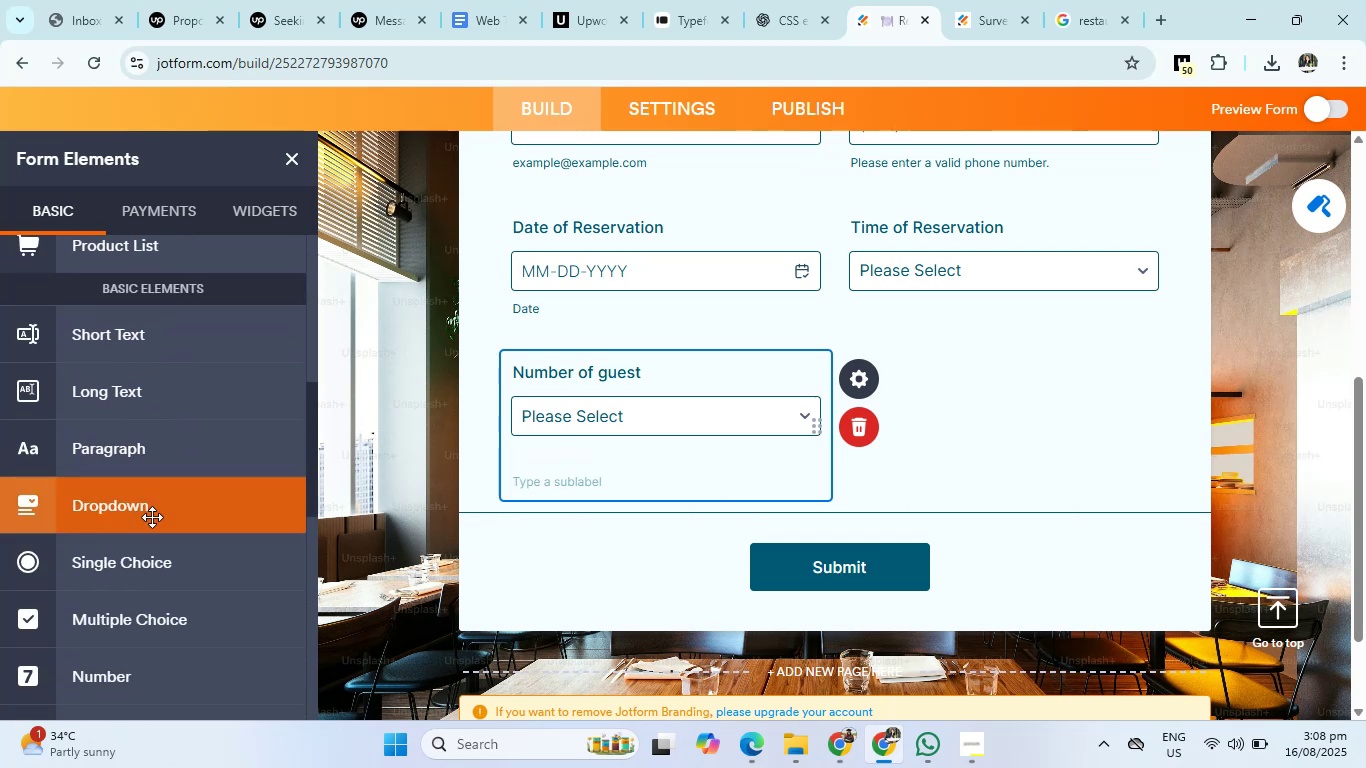 
left_click([142, 503])
 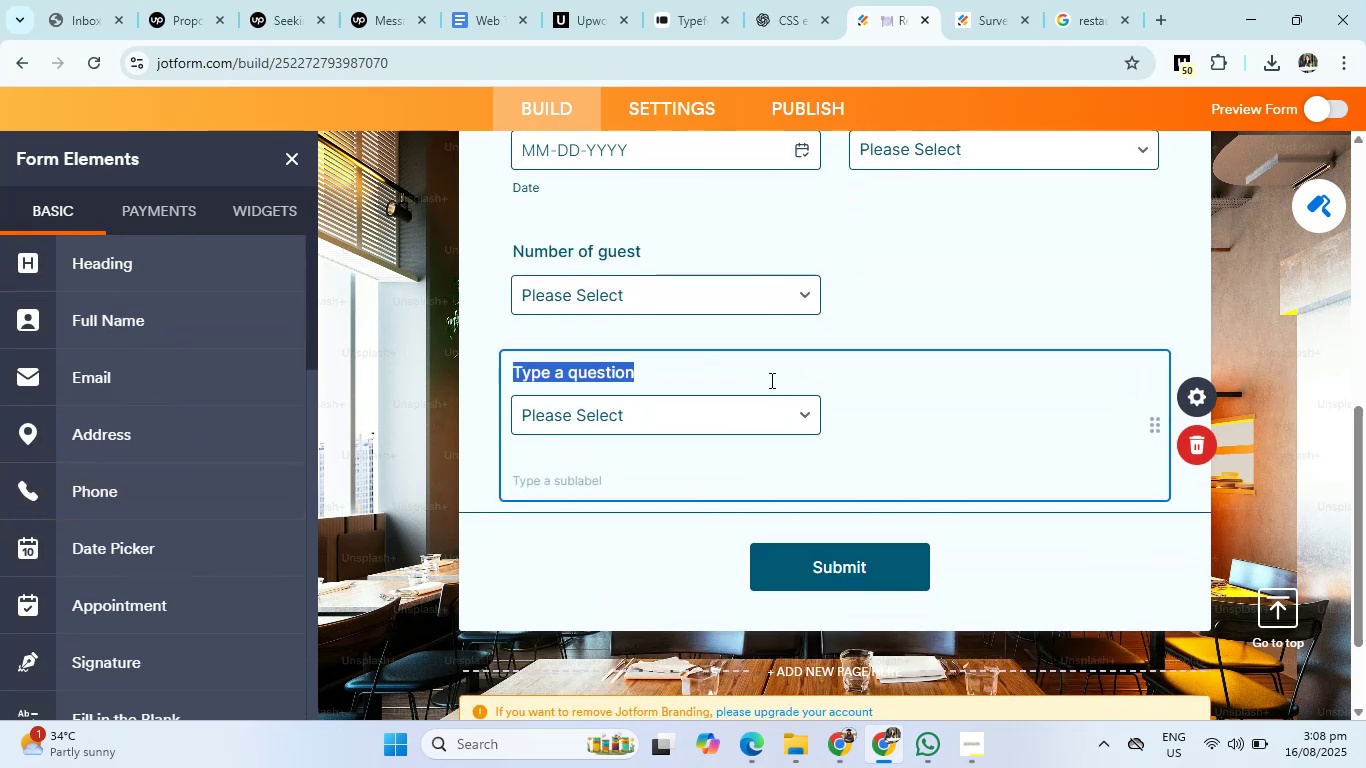 
key(Backspace)
type(Table type)
 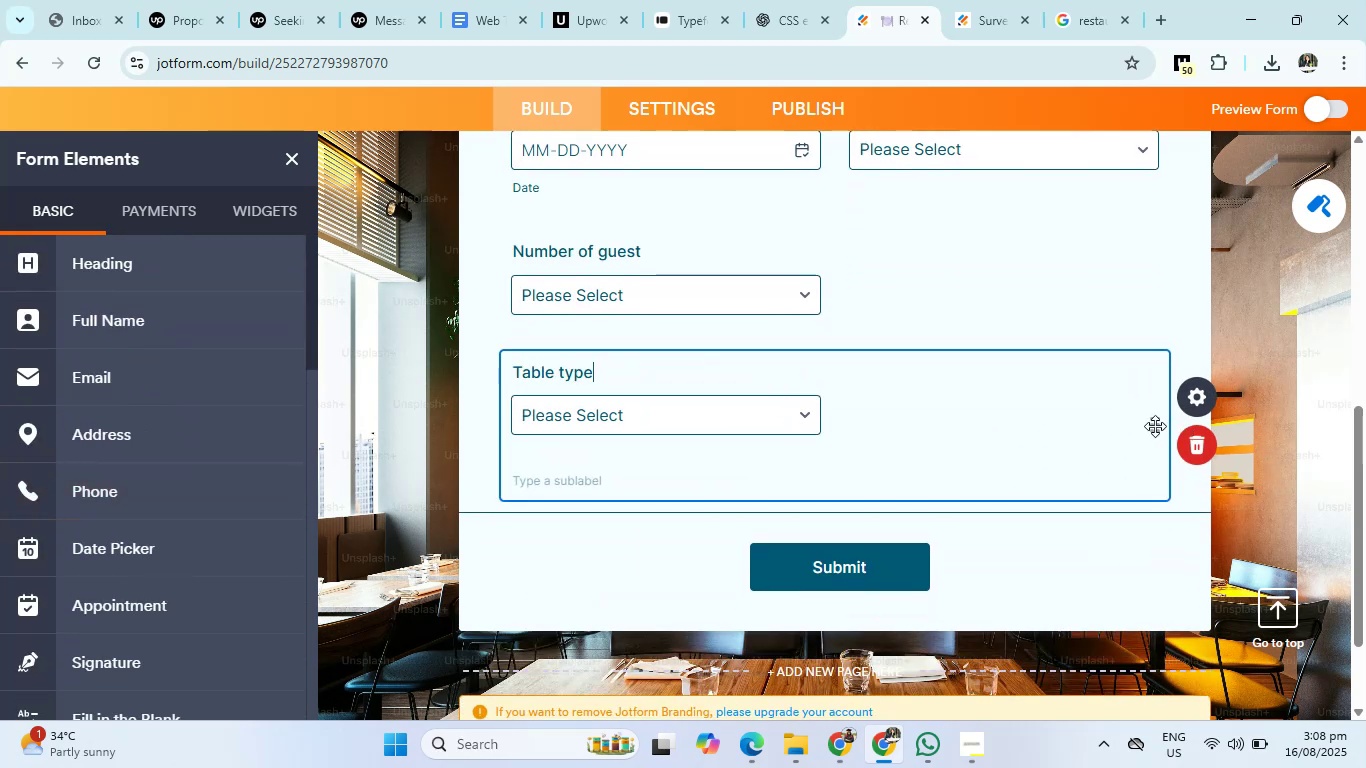 
right_click([1148, 426])
 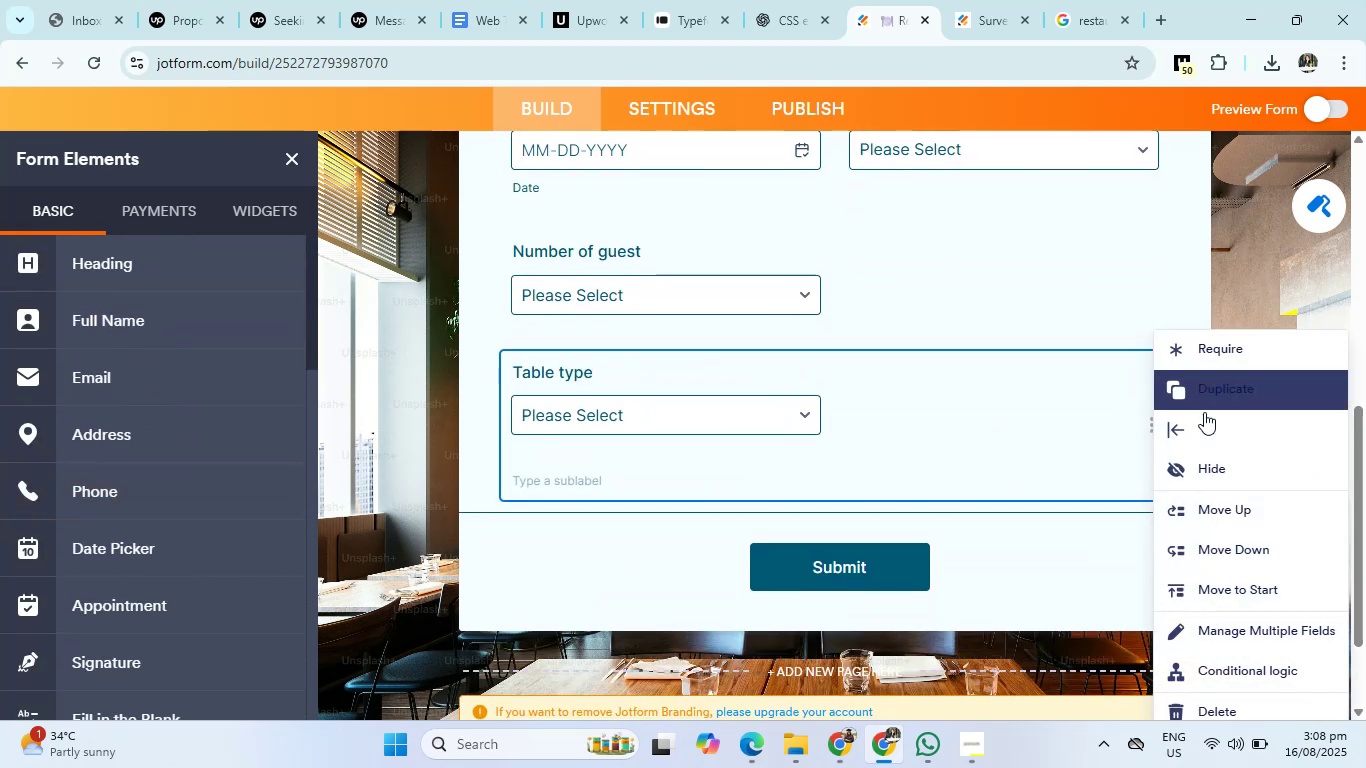 
left_click([1205, 422])
 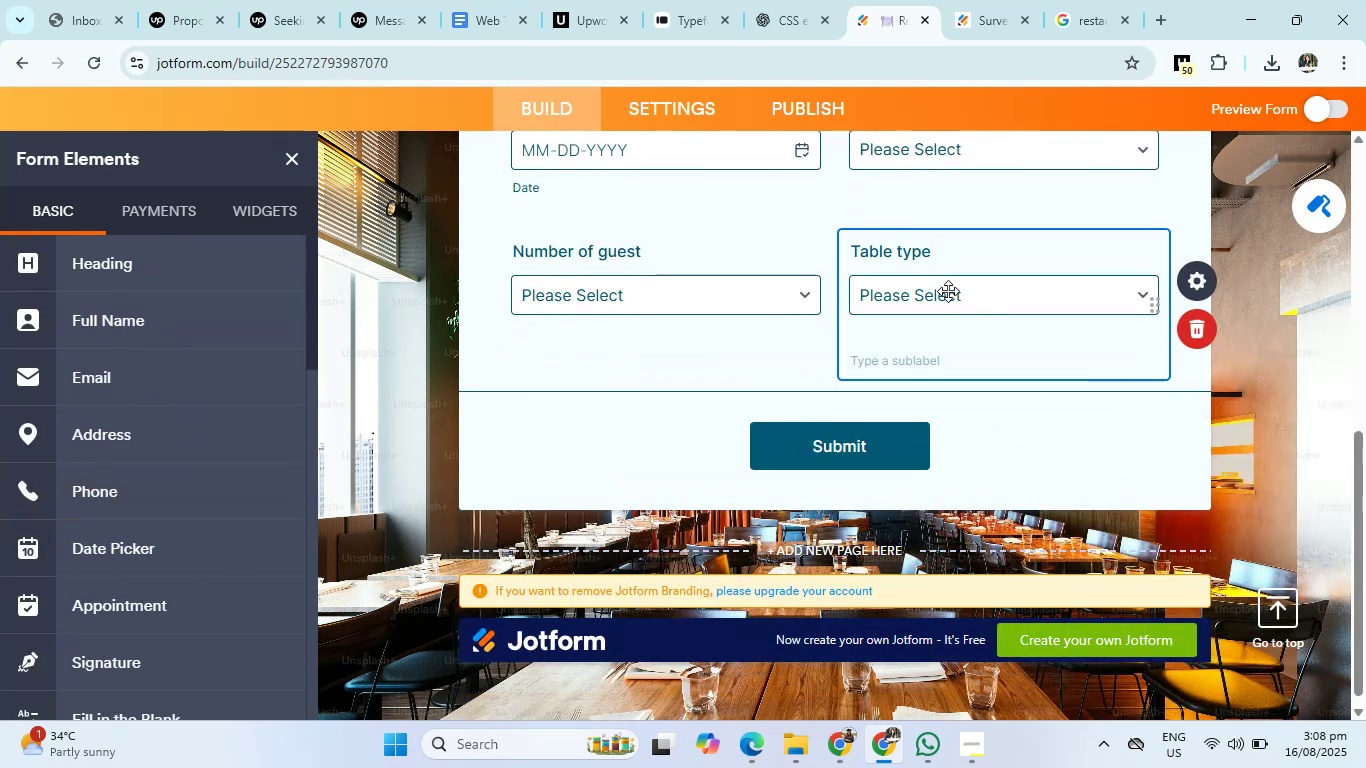 
left_click([948, 291])
 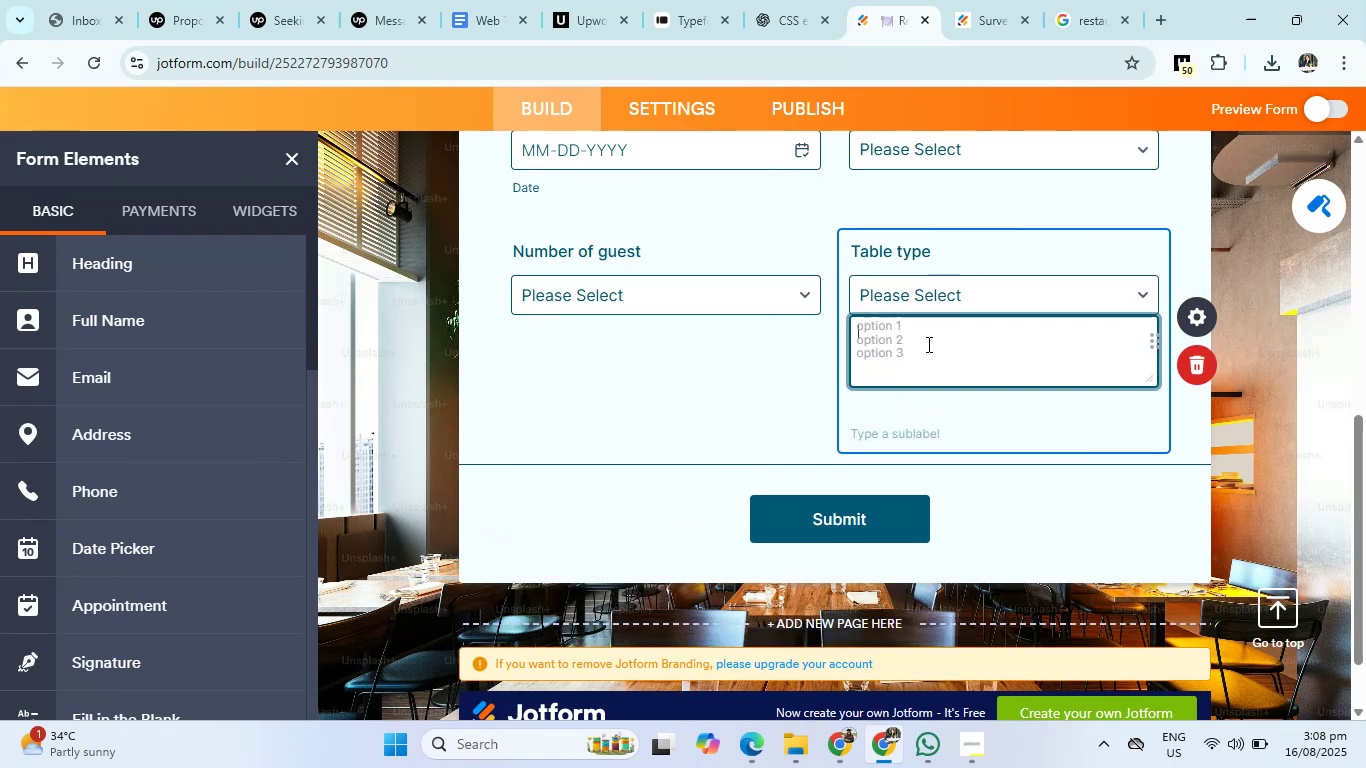 
type(booth)
key(Backspace)
key(Backspace)
key(Backspace)
key(Backspace)
key(Backspace)
type(boot)
key(Backspace)
key(Backspace)
key(Backspace)
key(Backspace)
type(Booth)
 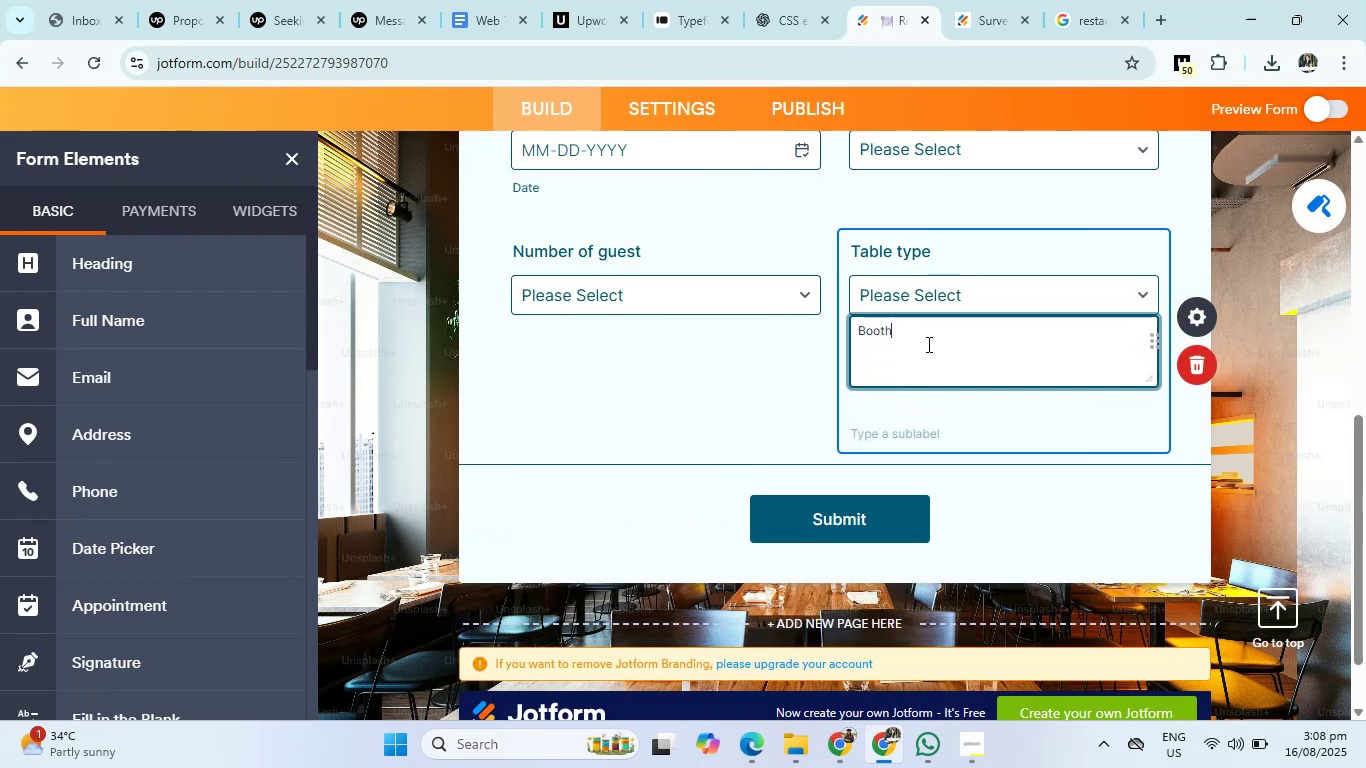 
key(Enter)
 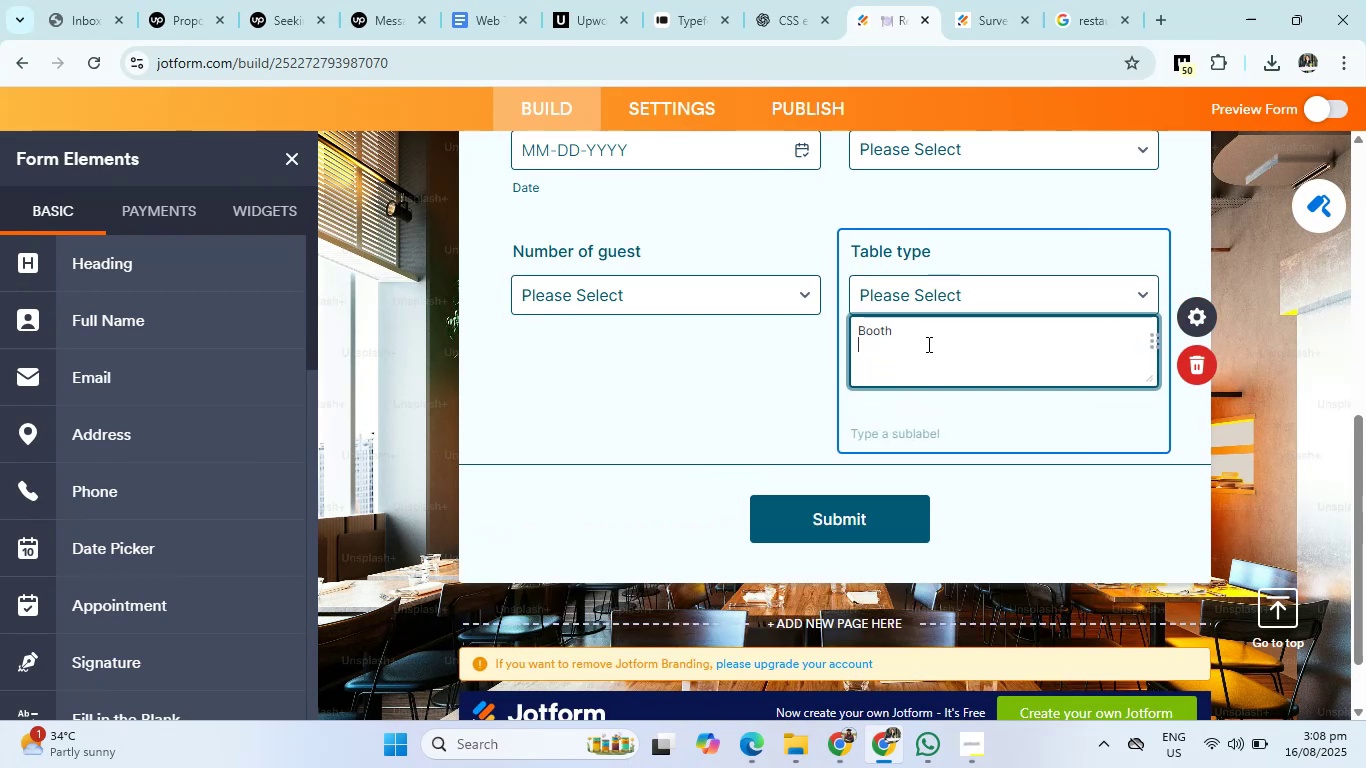 
type(Private dining)
key(Backspace)
key(Backspace)
key(Backspace)
type(ning)
 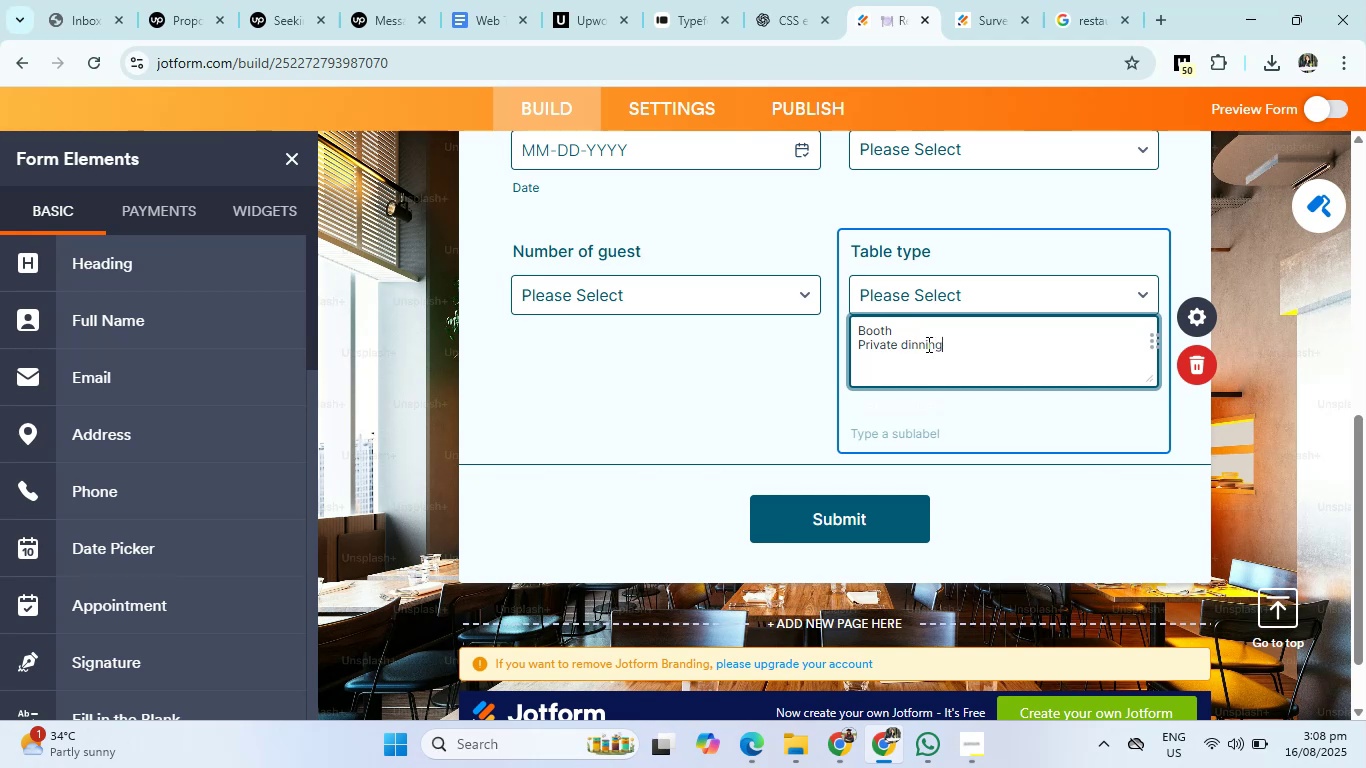 
key(Enter)
 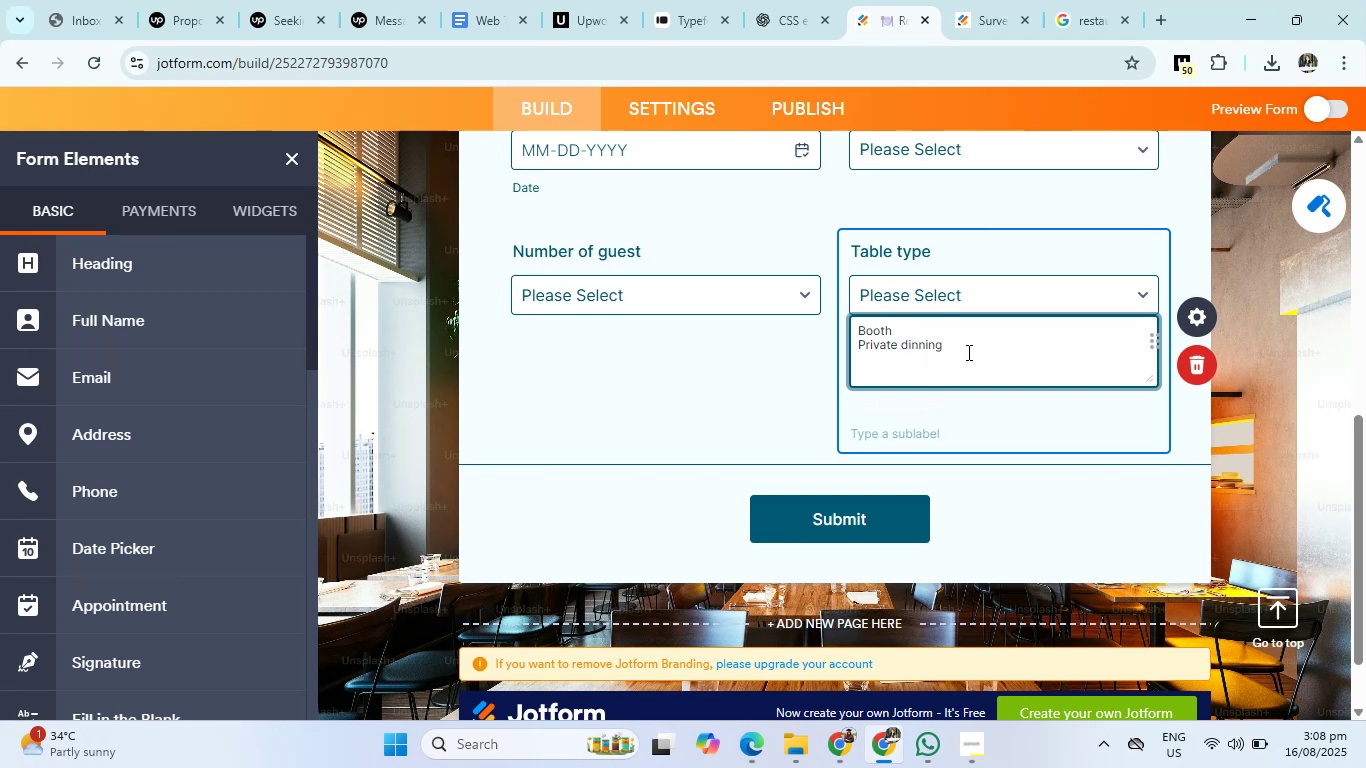 
type(Room)
 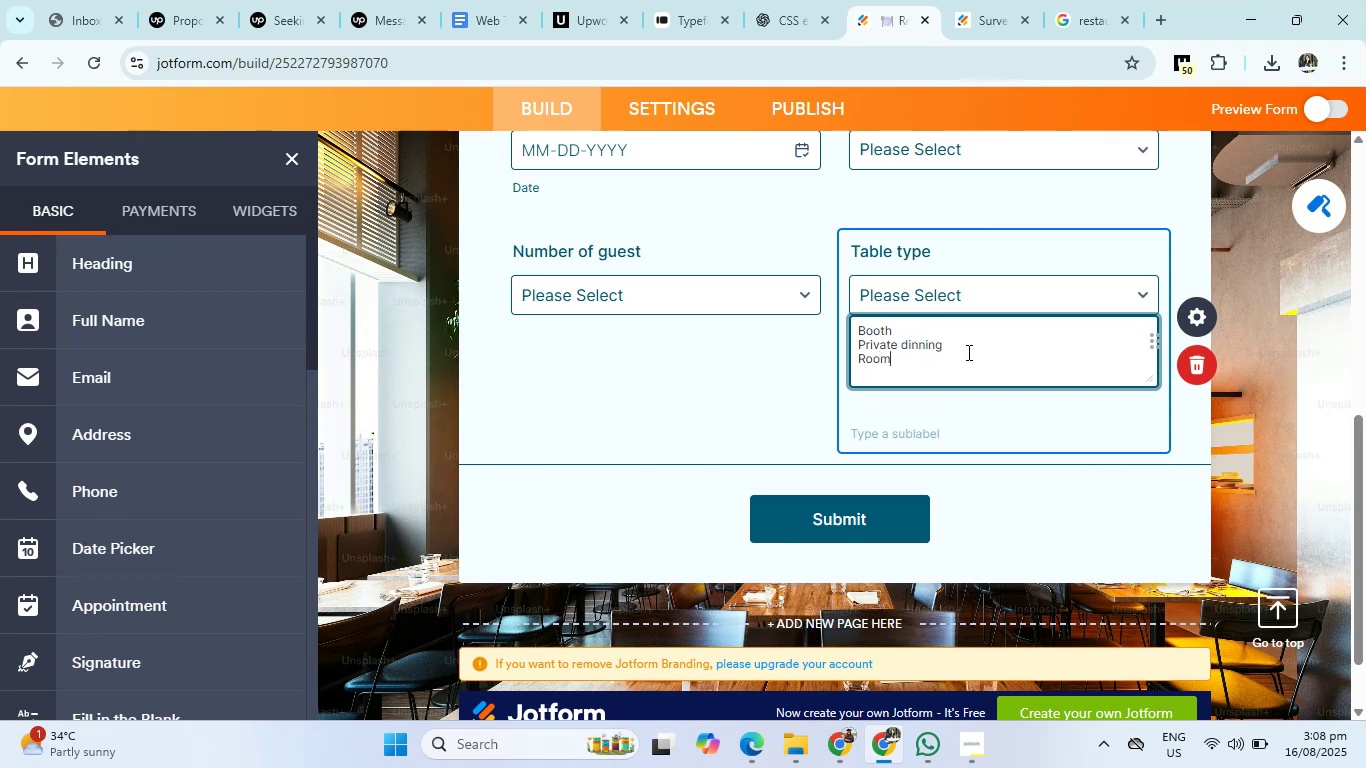 
key(Enter)
 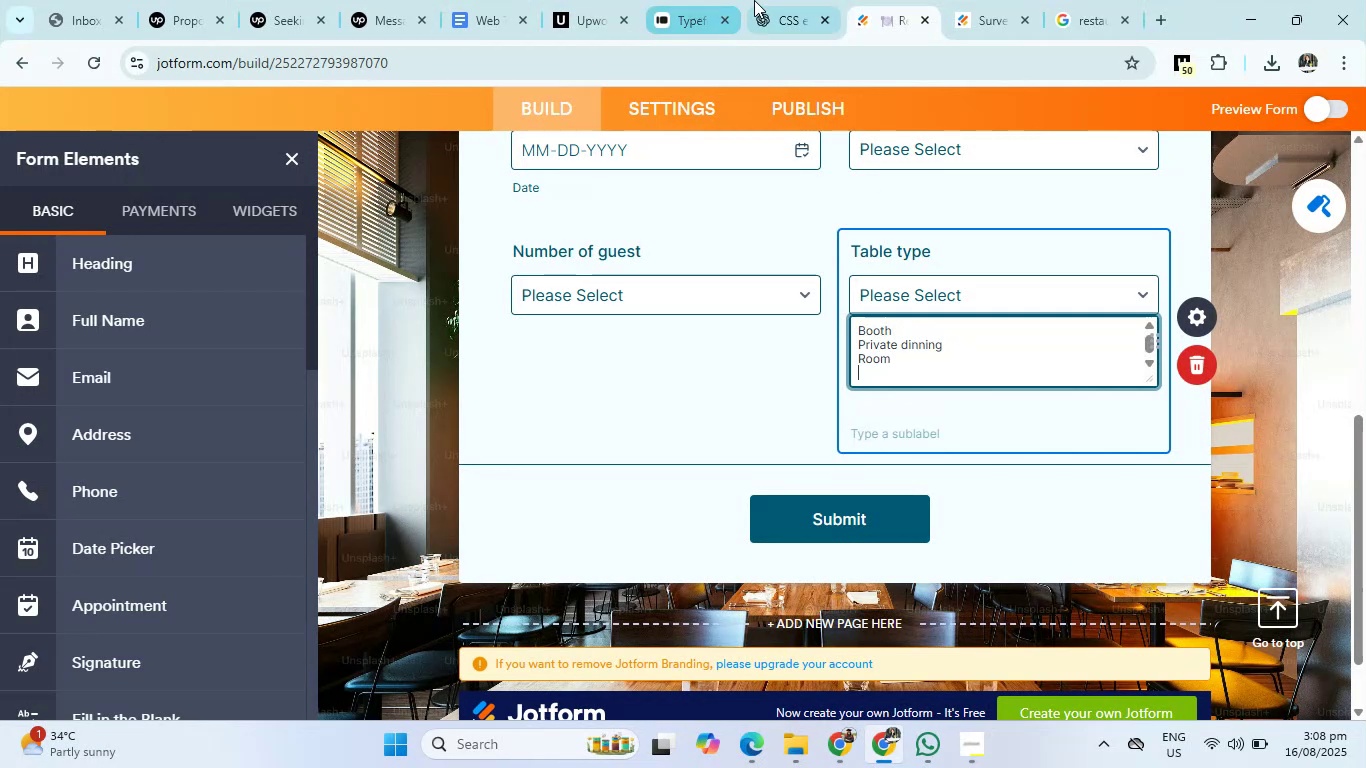 
left_click([757, 0])
 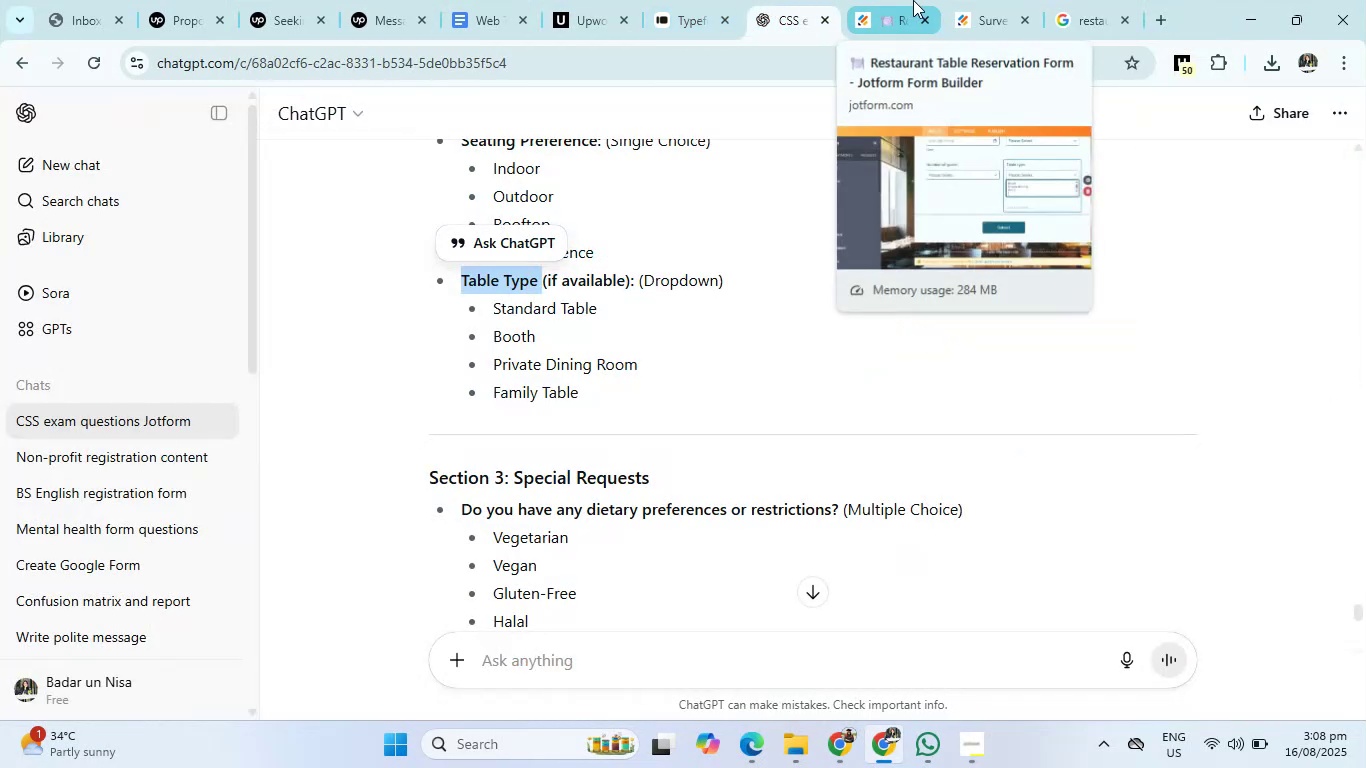 
left_click([901, 5])
 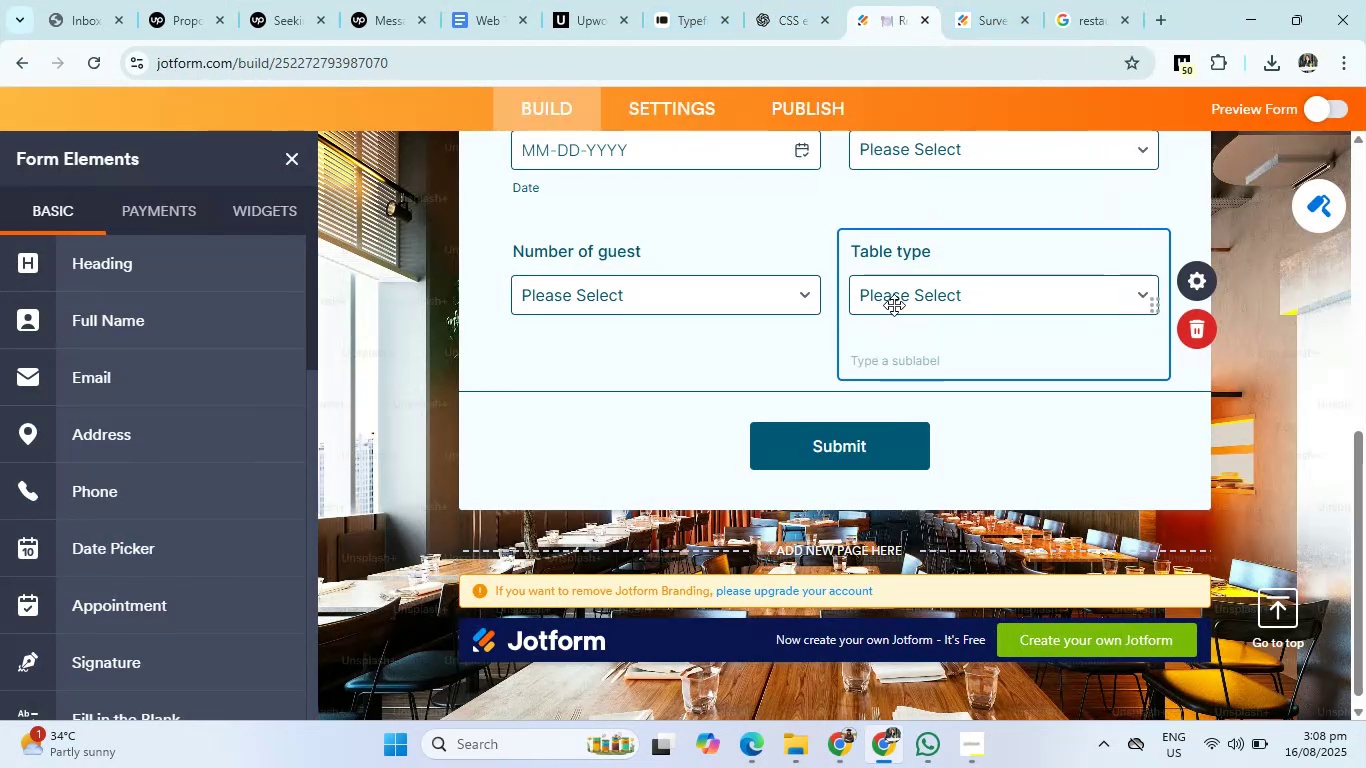 
left_click([894, 305])
 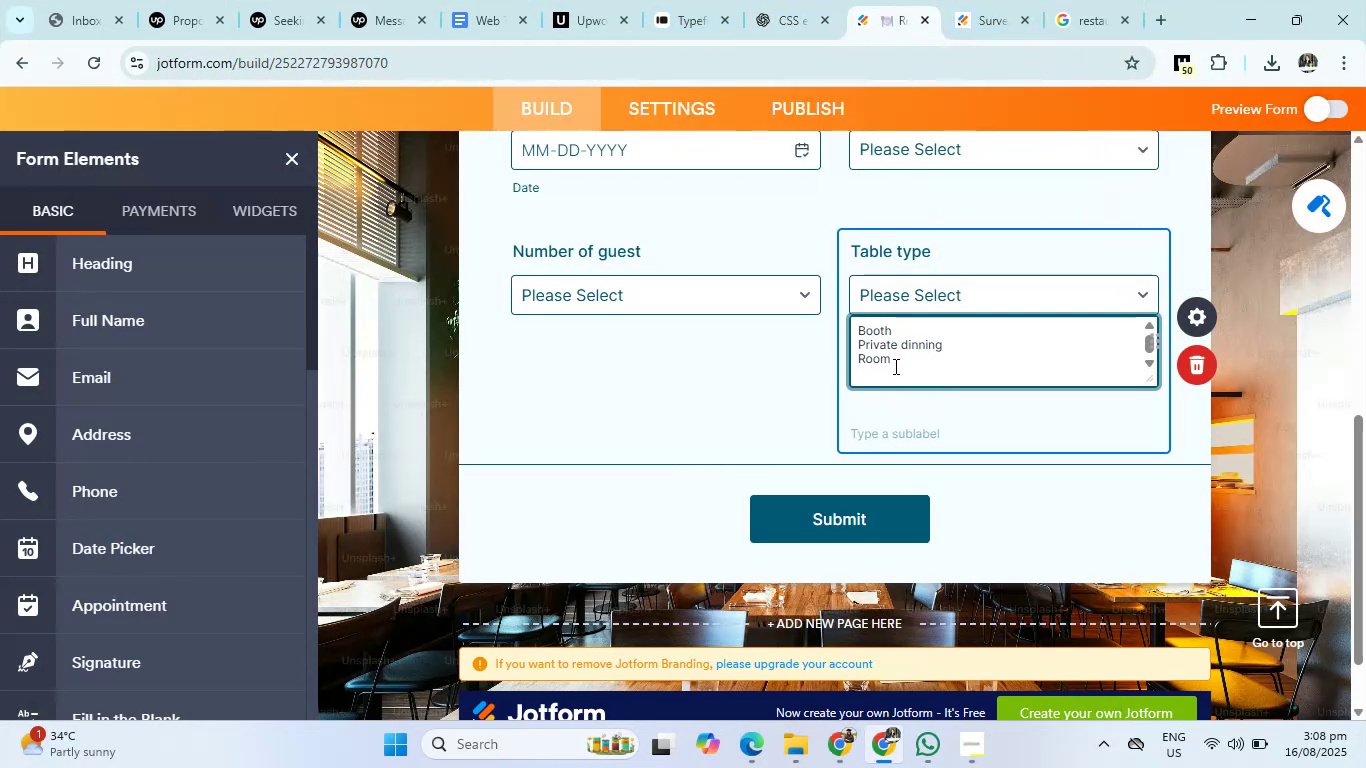 
type(Family Table)
 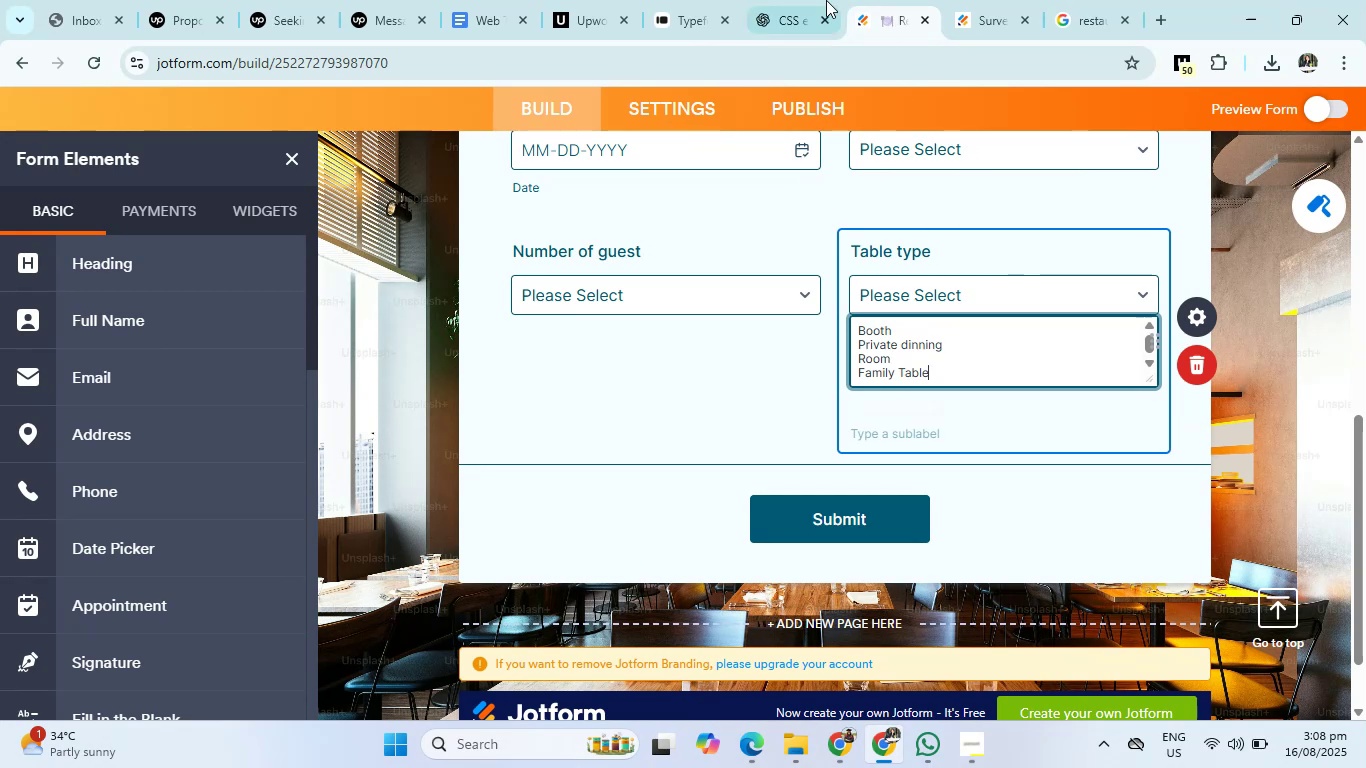 
left_click([802, 0])
 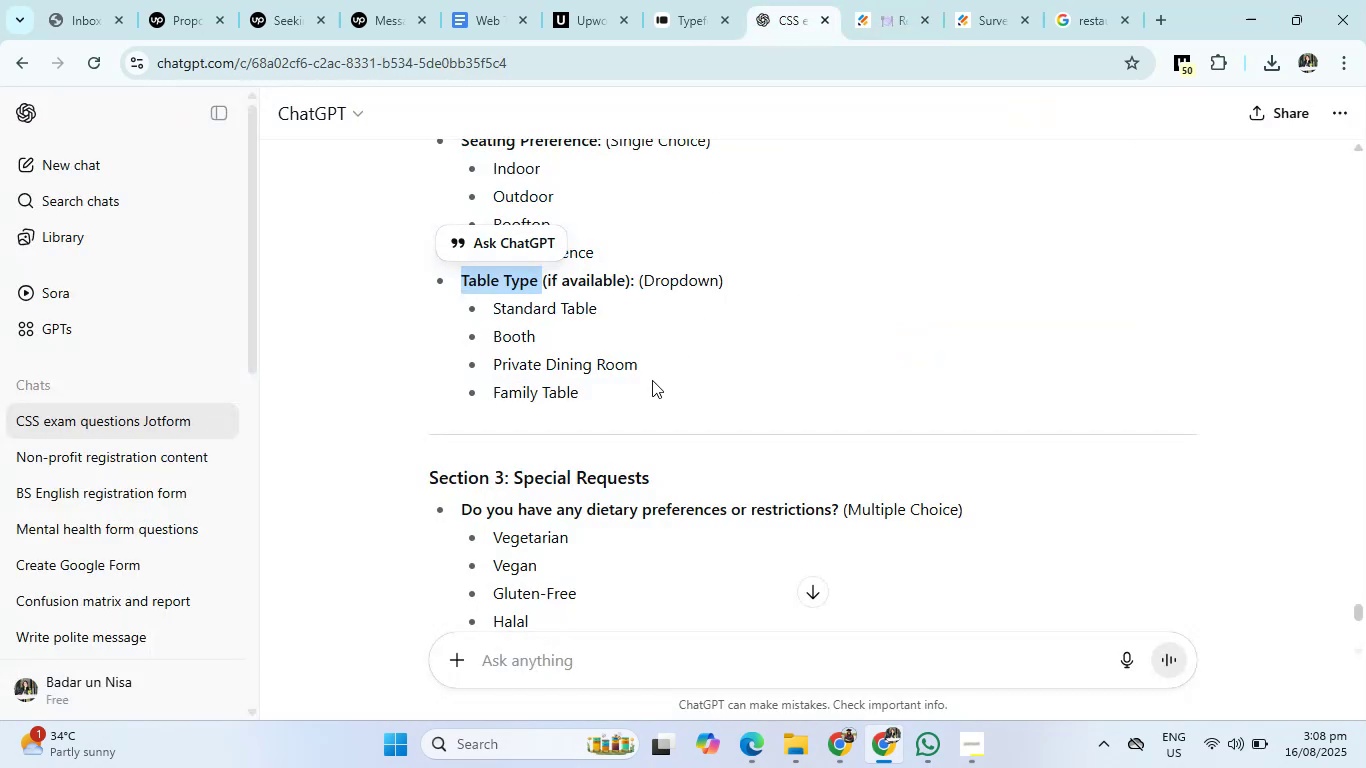 
scroll: coordinate [646, 401], scroll_direction: down, amount: 2.0
 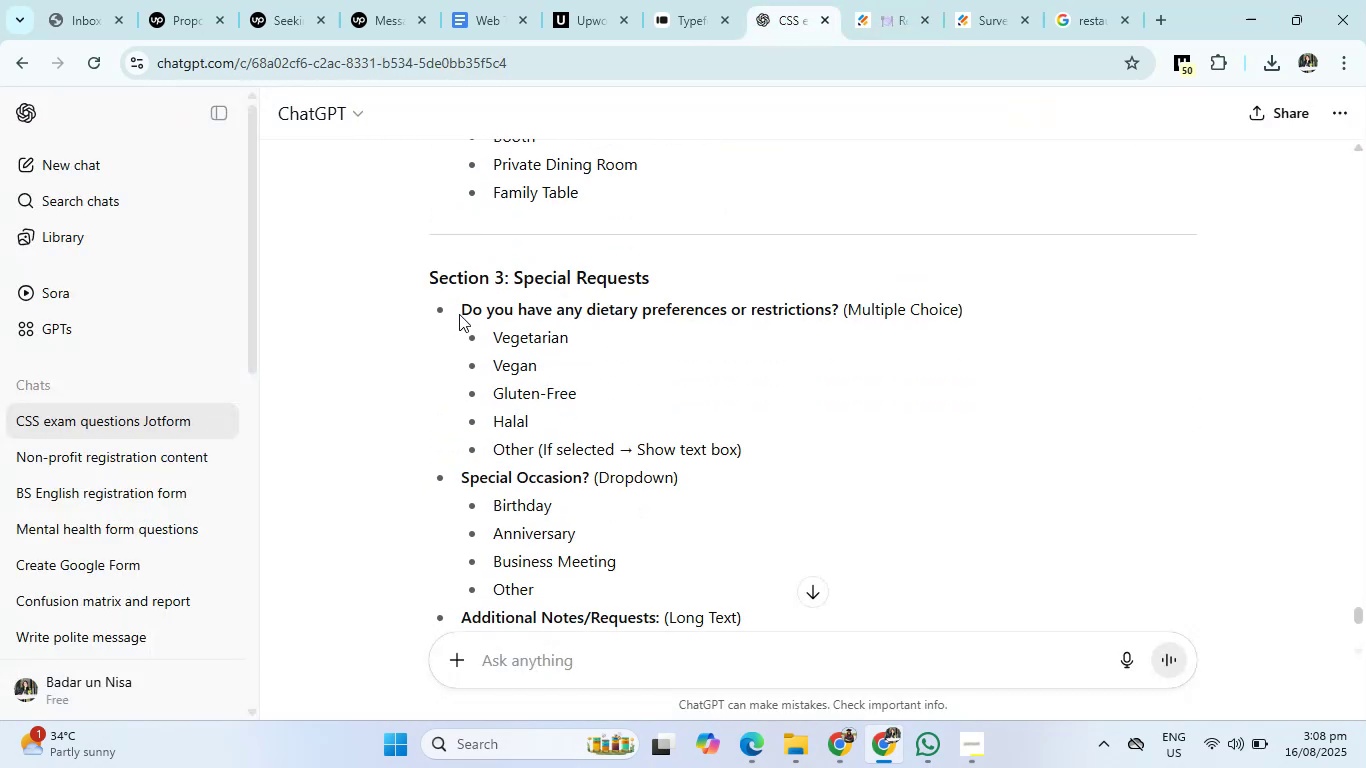 
left_click_drag(start_coordinate=[459, 314], to_coordinate=[841, 320])
 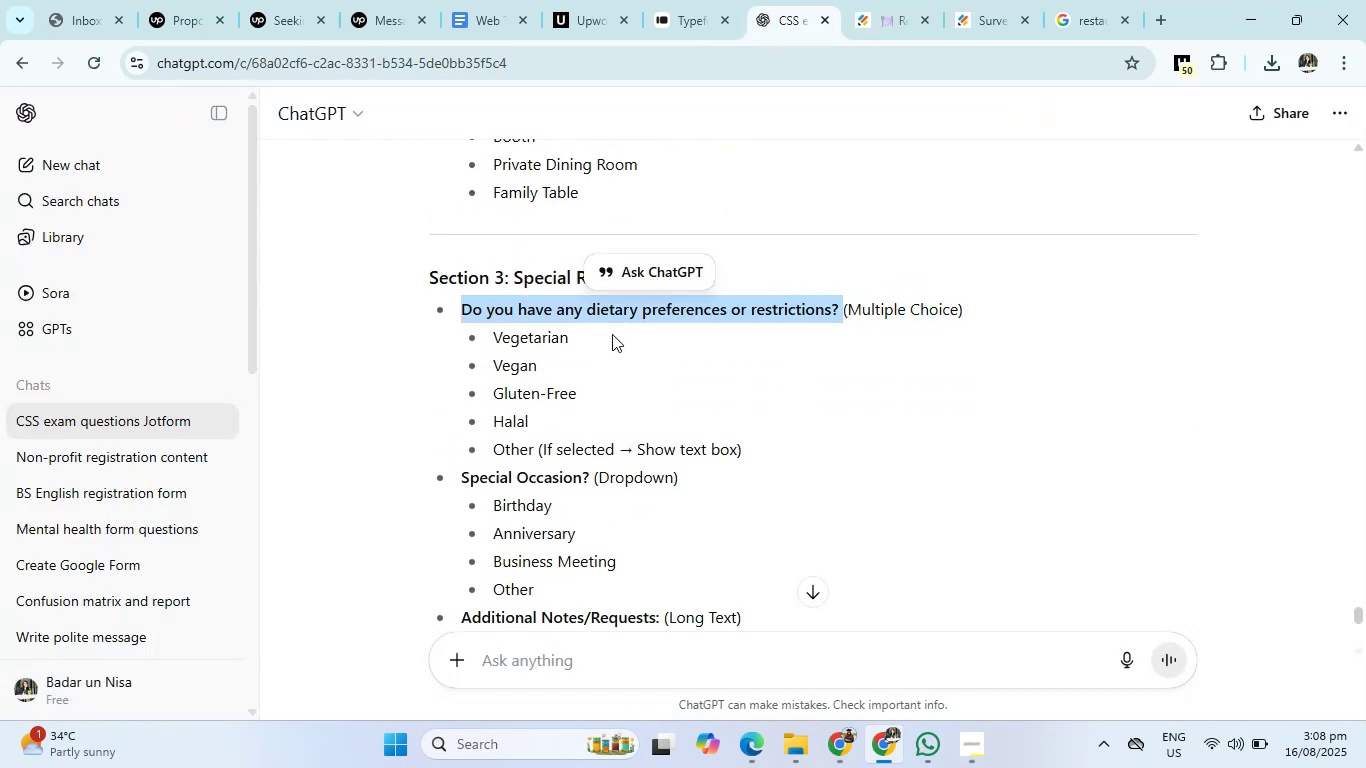 
key(Control+C)
 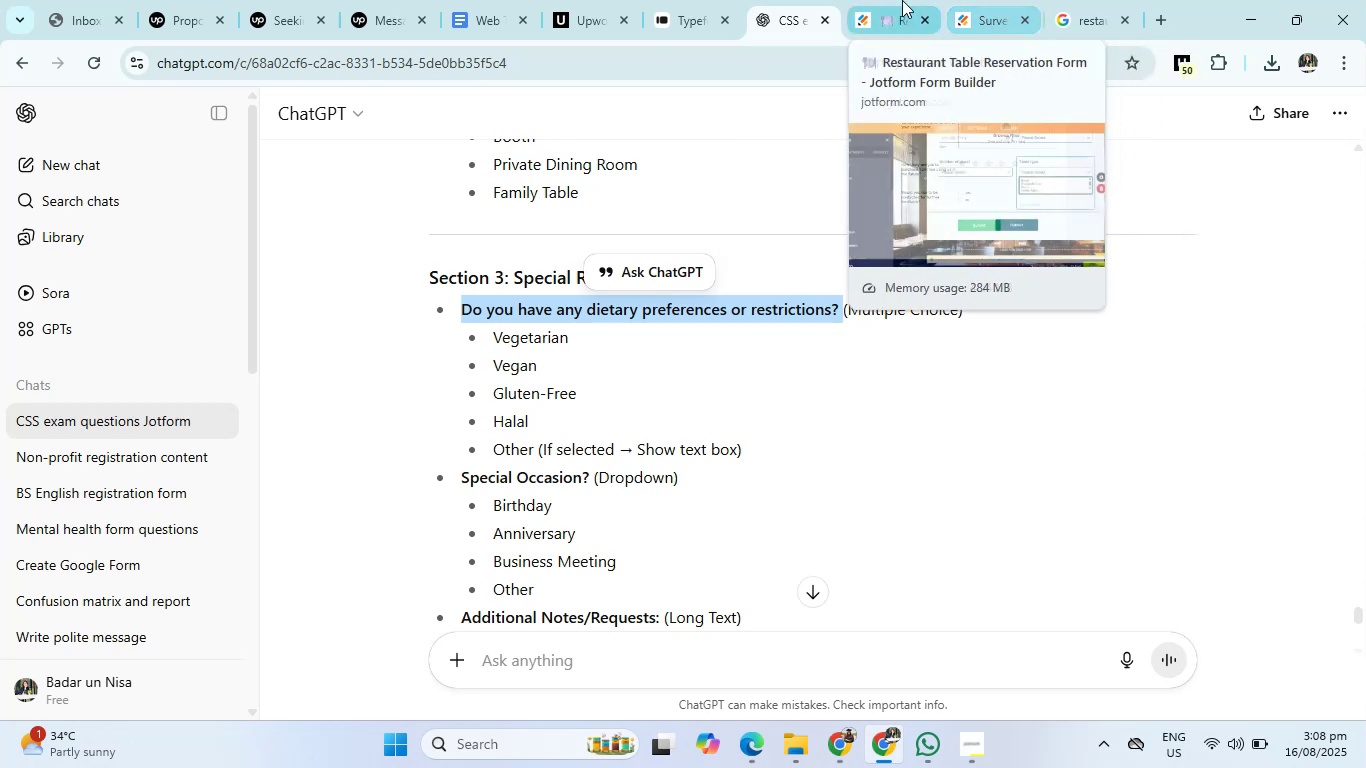 
left_click([893, 0])
 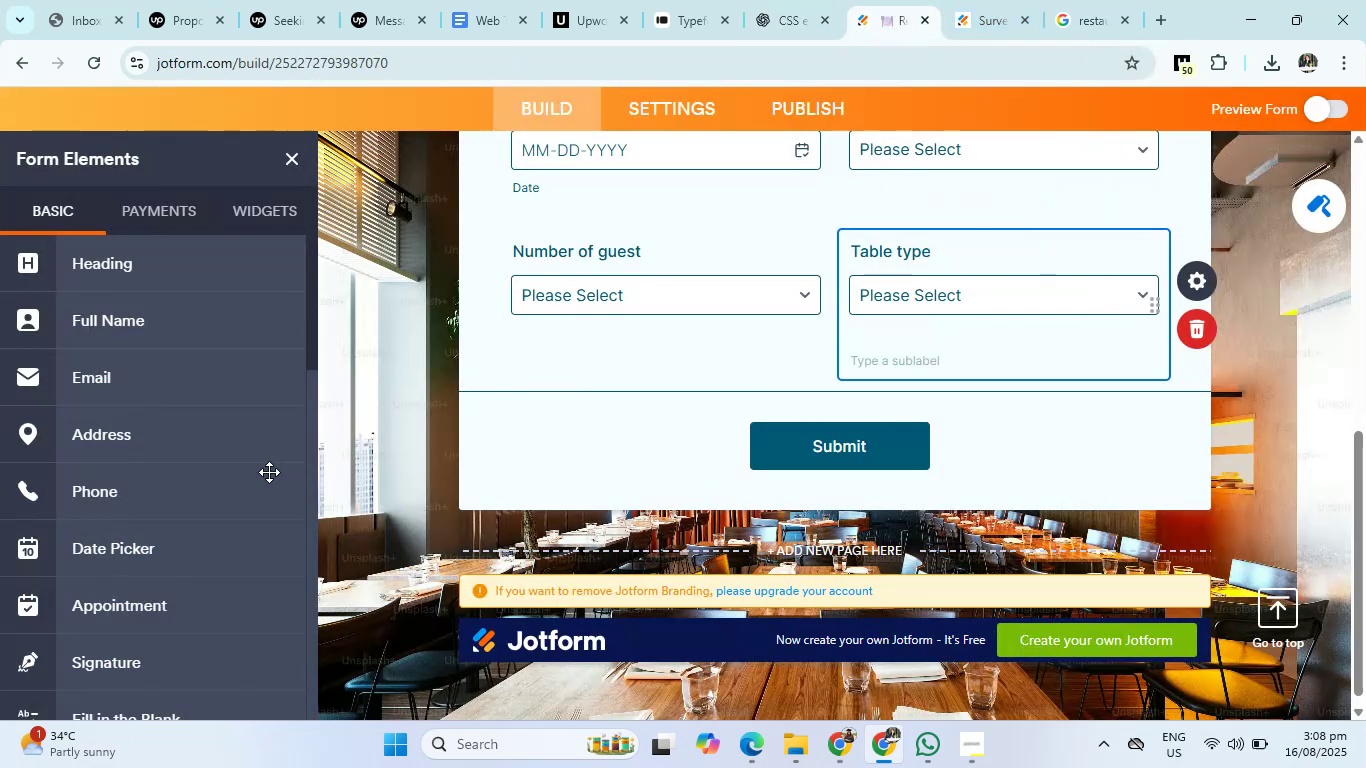 
scroll: coordinate [166, 482], scroll_direction: down, amount: 6.0
 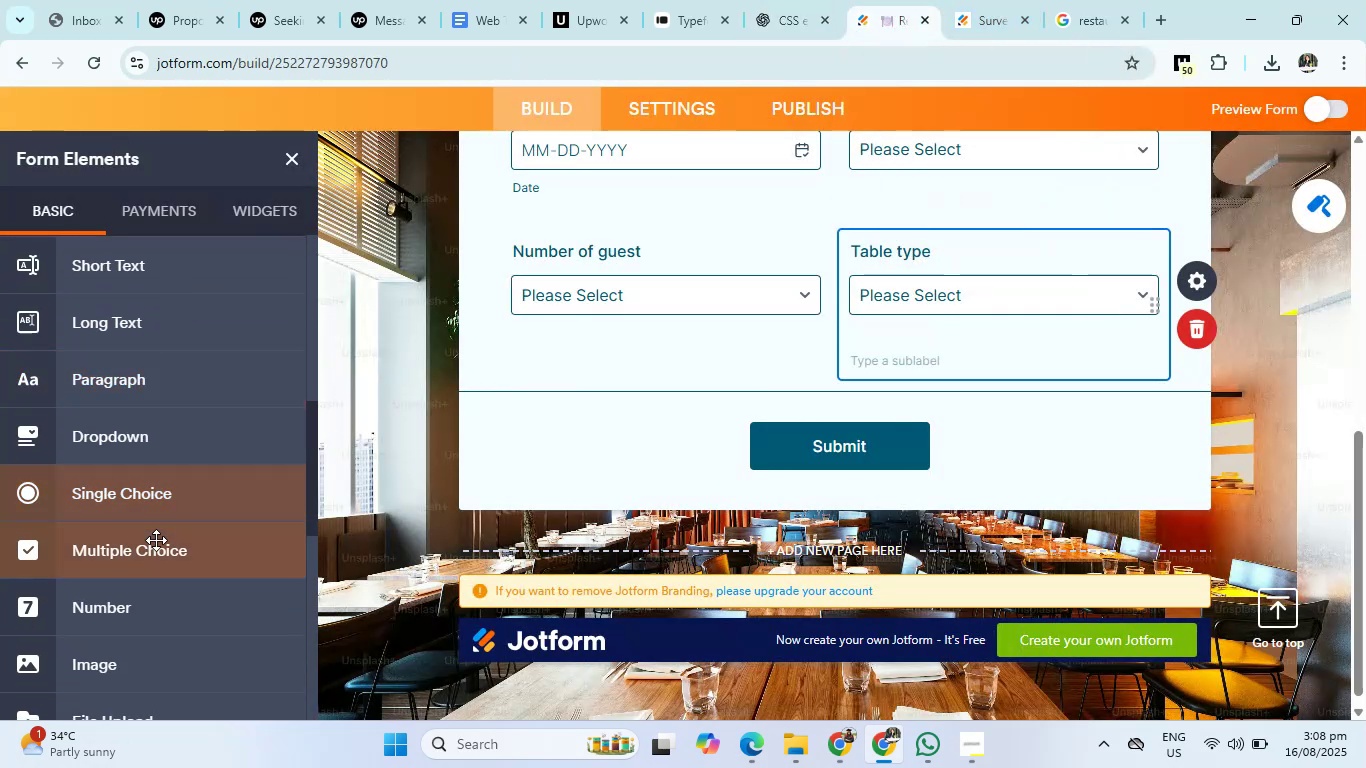 
left_click([155, 543])
 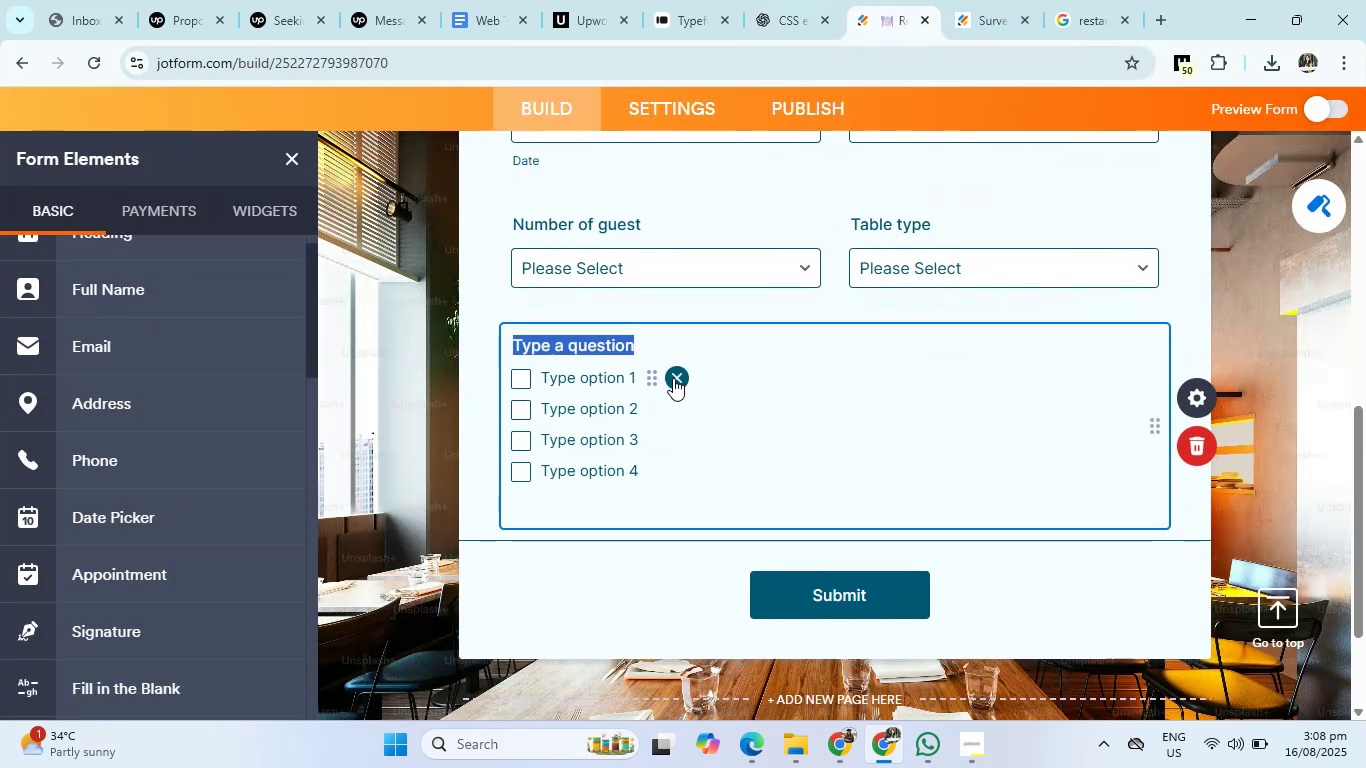 
key(Backspace)
 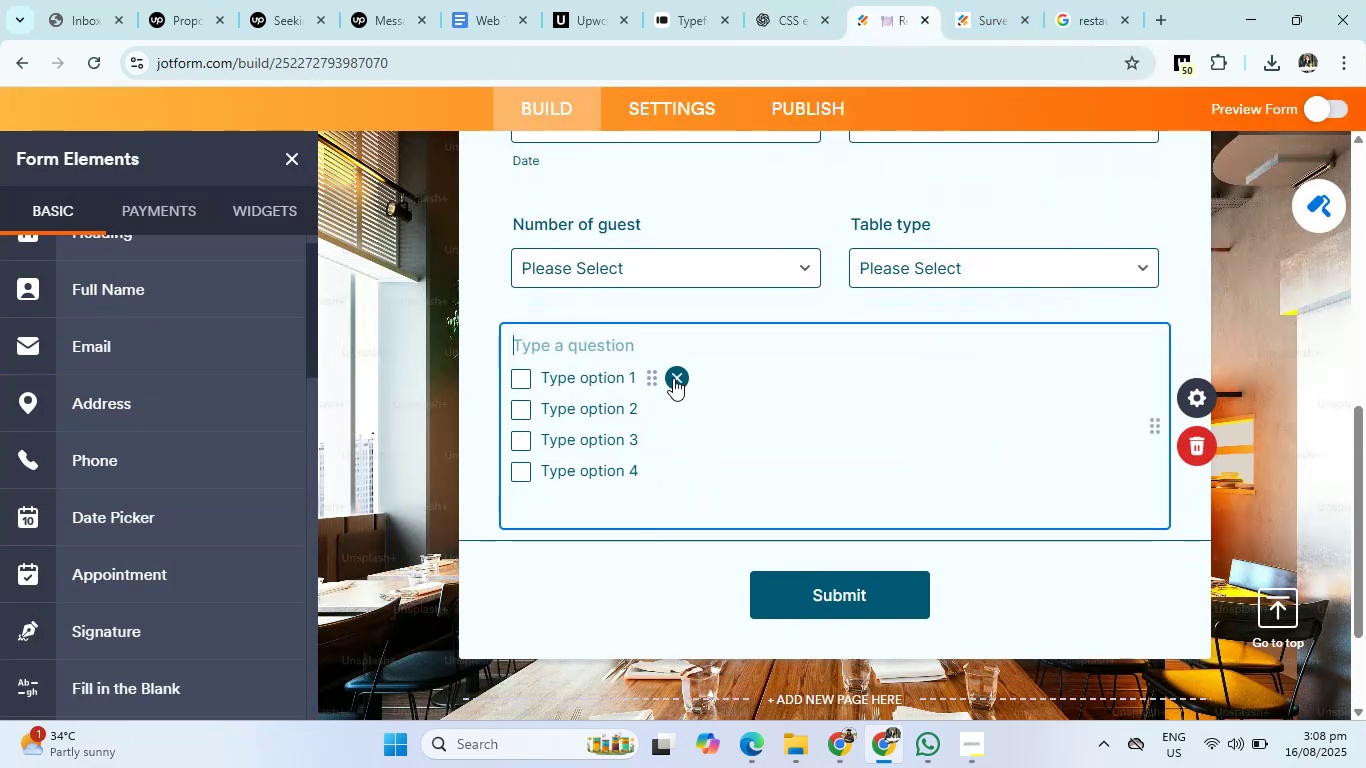 
key(Control+ControlLeft)
 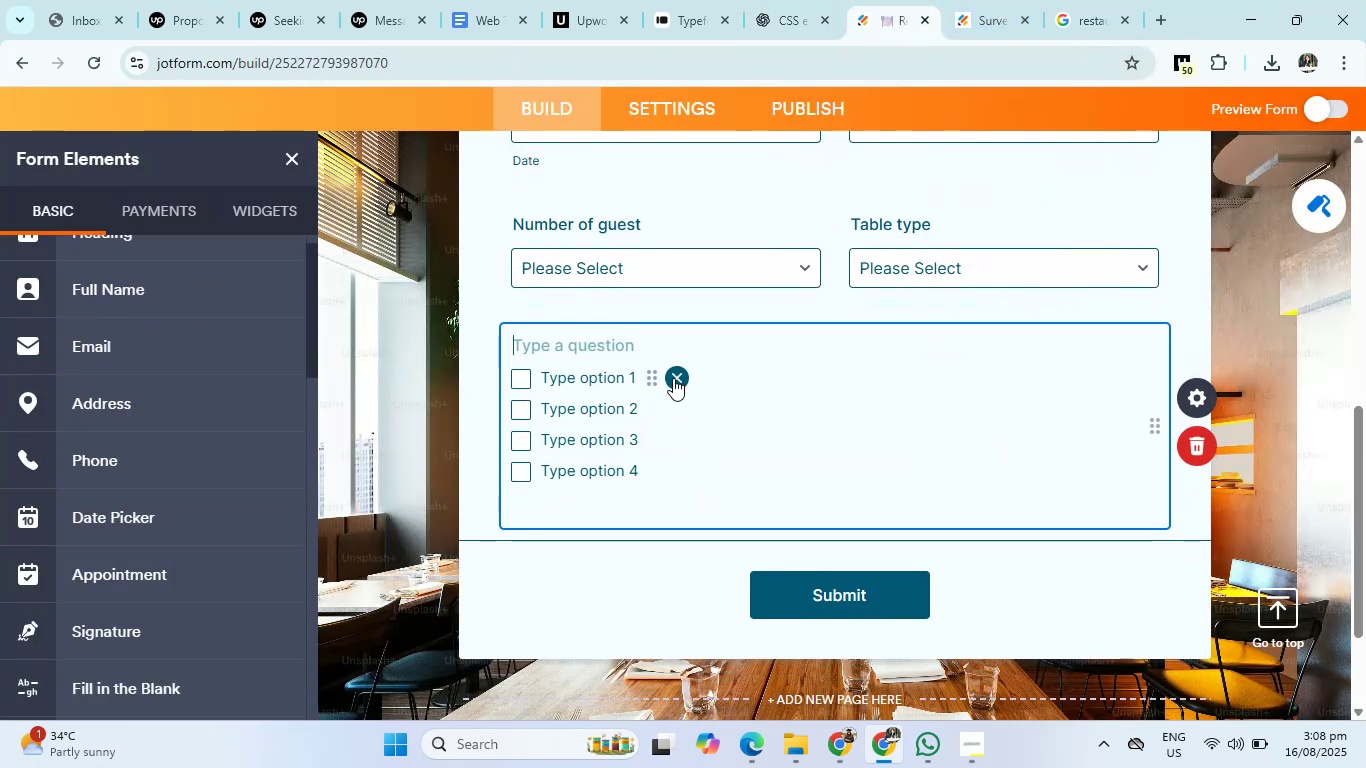 
key(Control+V)
 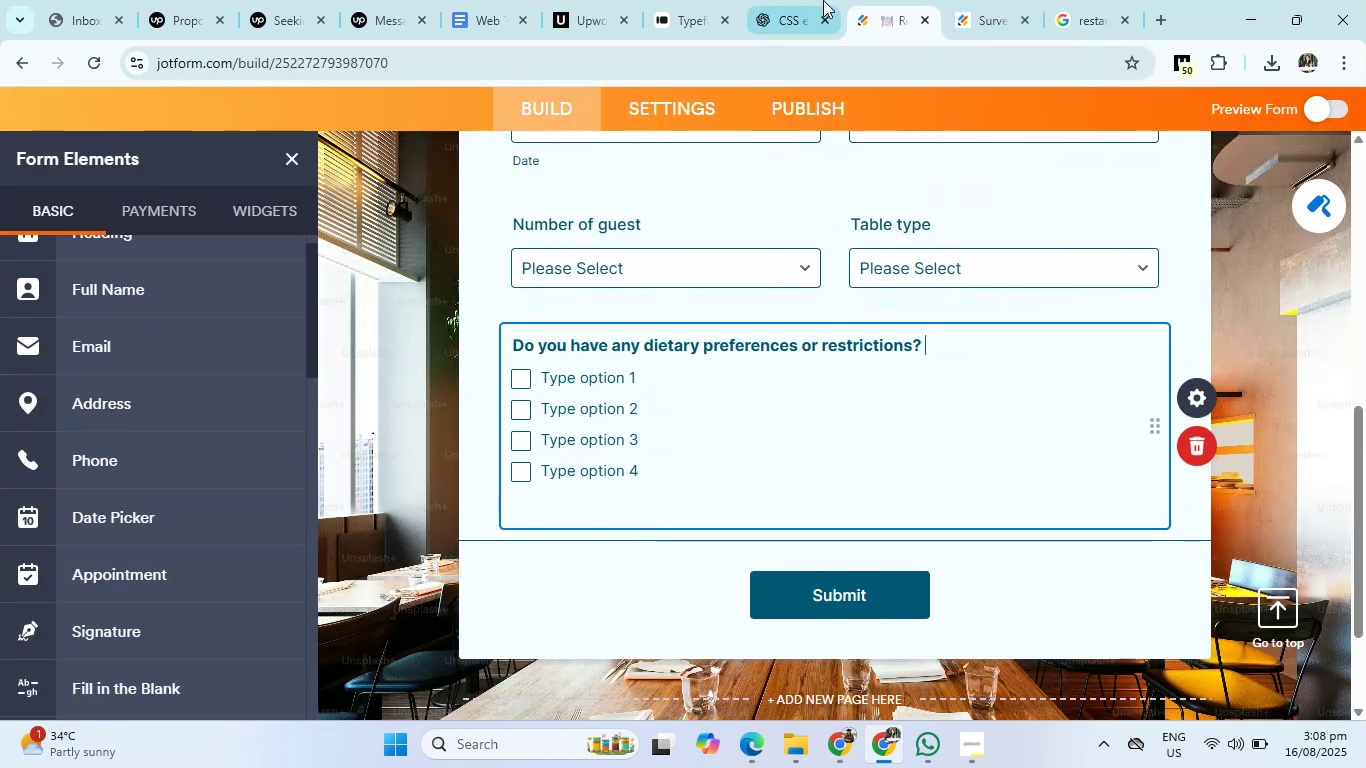 
left_click([790, 0])
 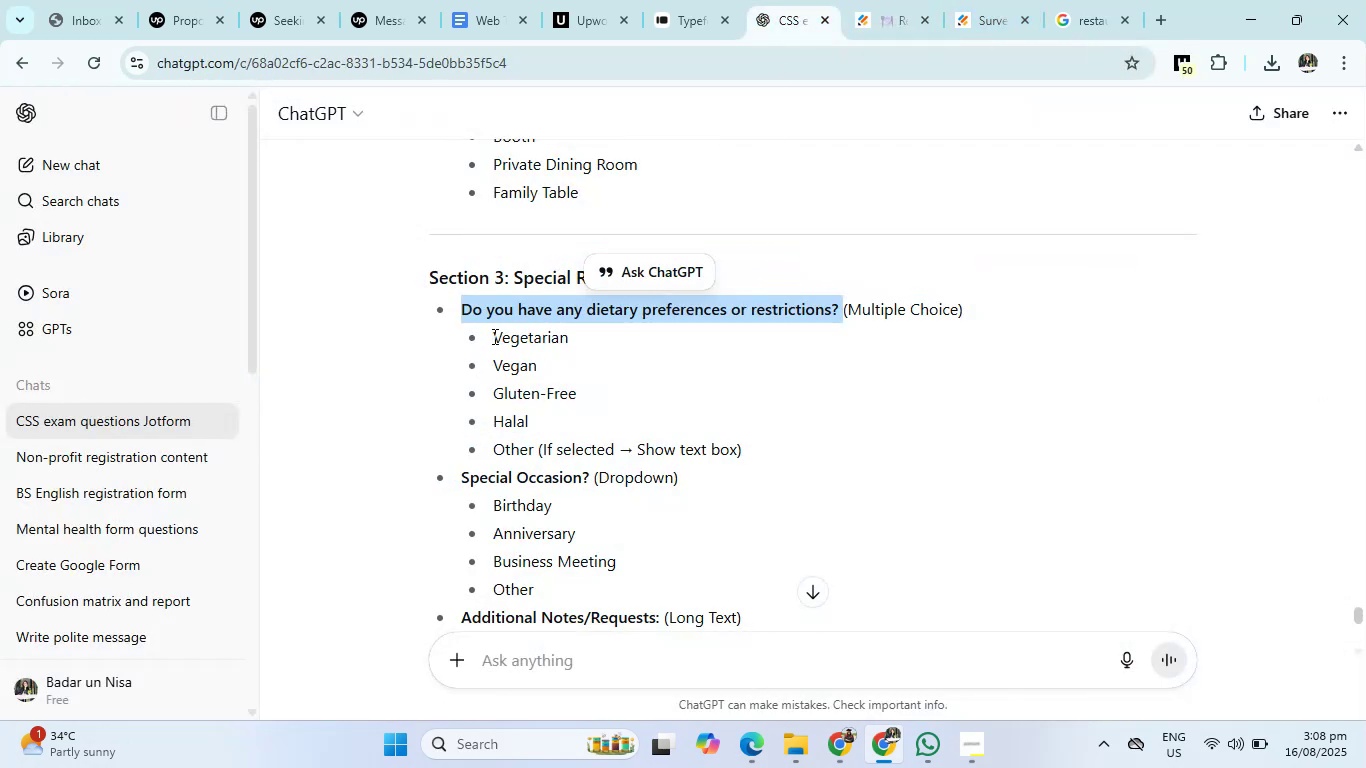 
left_click_drag(start_coordinate=[493, 336], to_coordinate=[579, 337])
 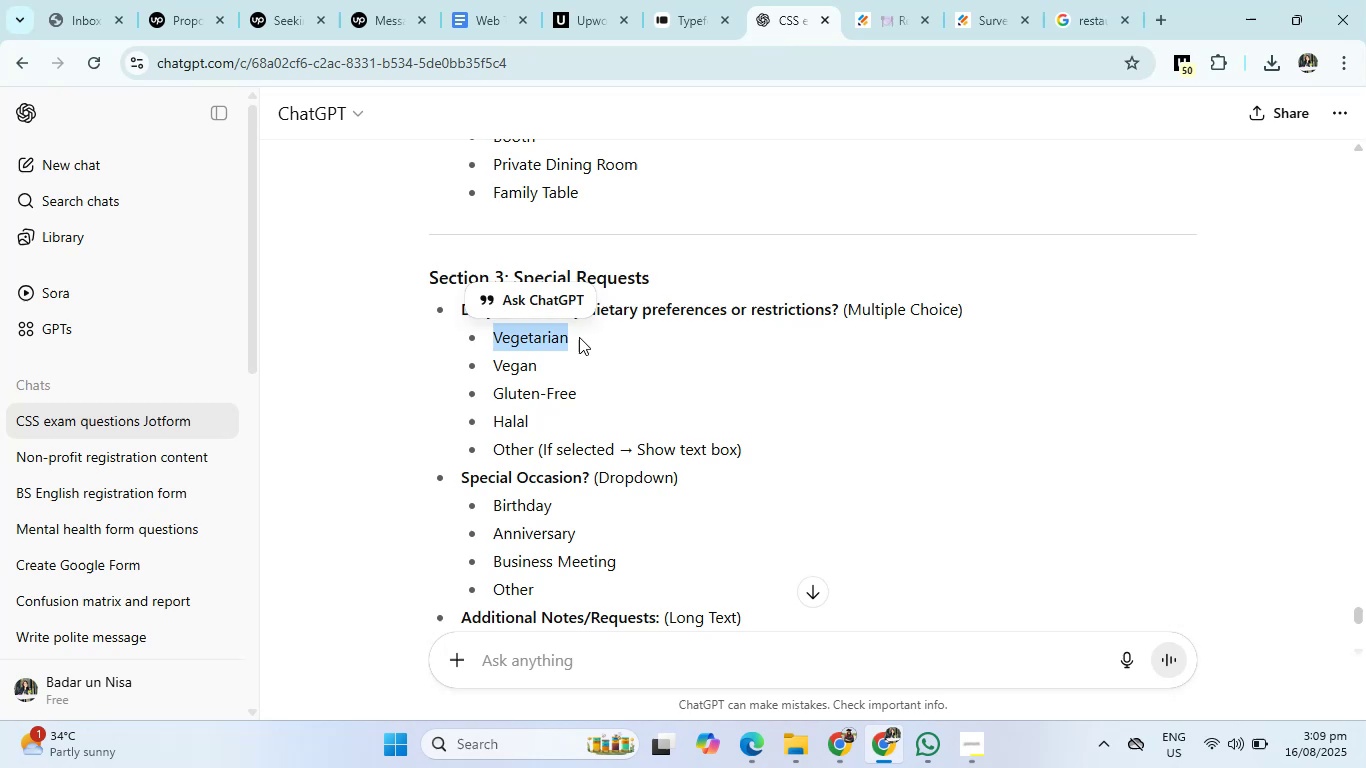 
key(Control+C)
 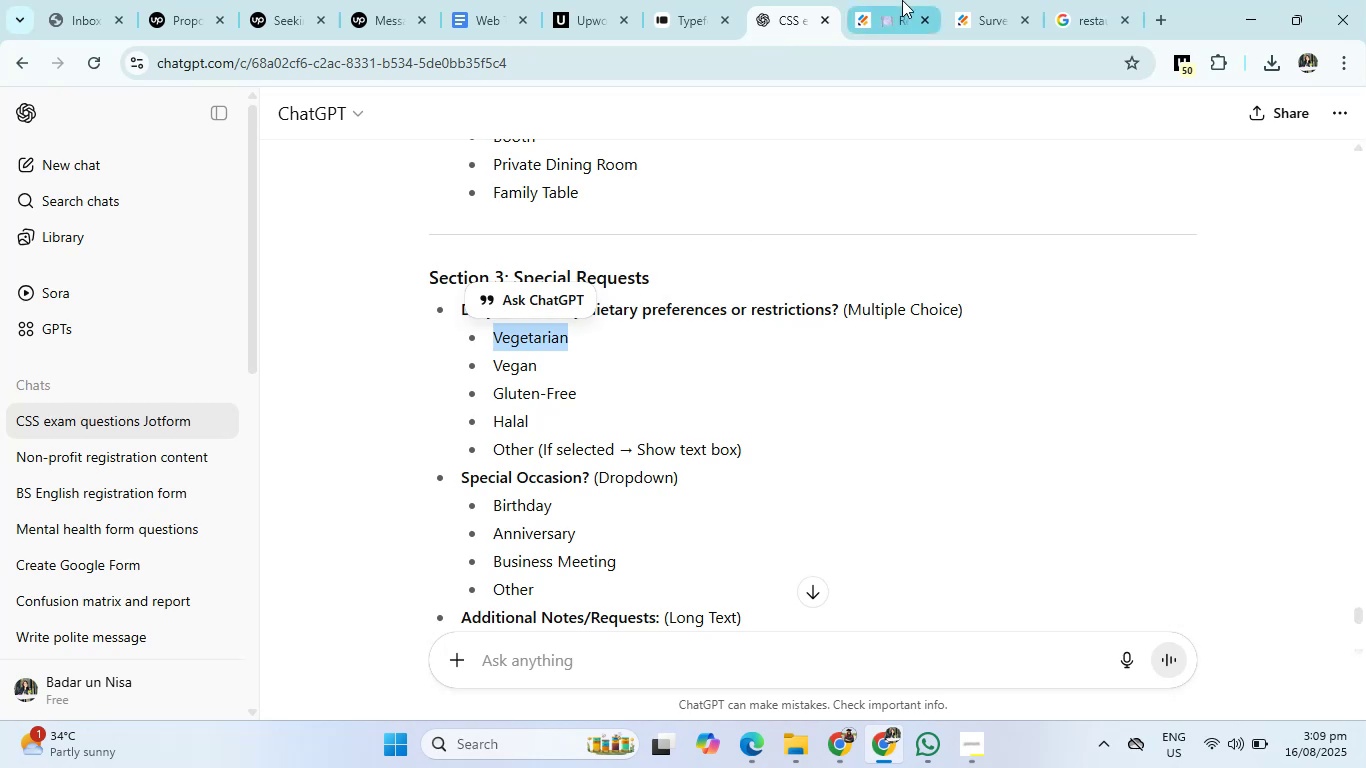 
left_click([902, 0])
 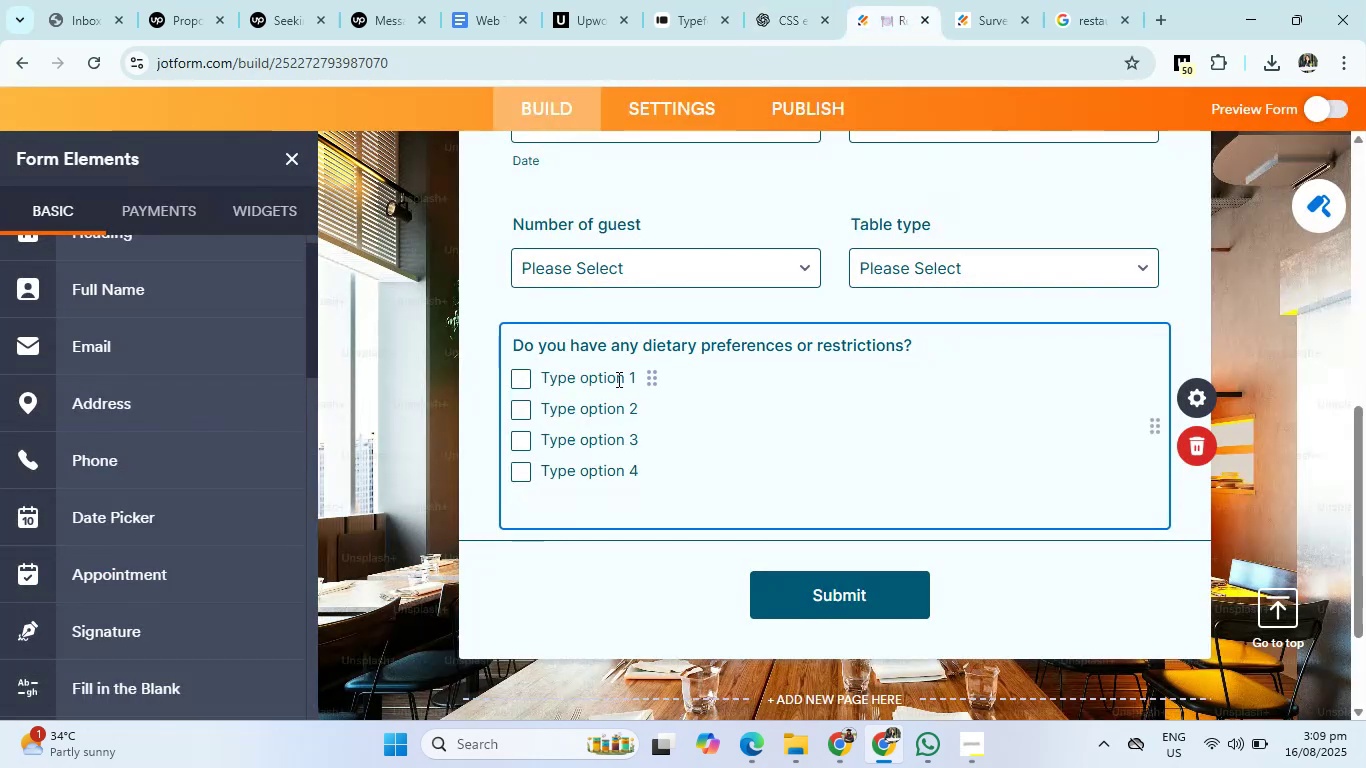 
left_click([615, 380])
 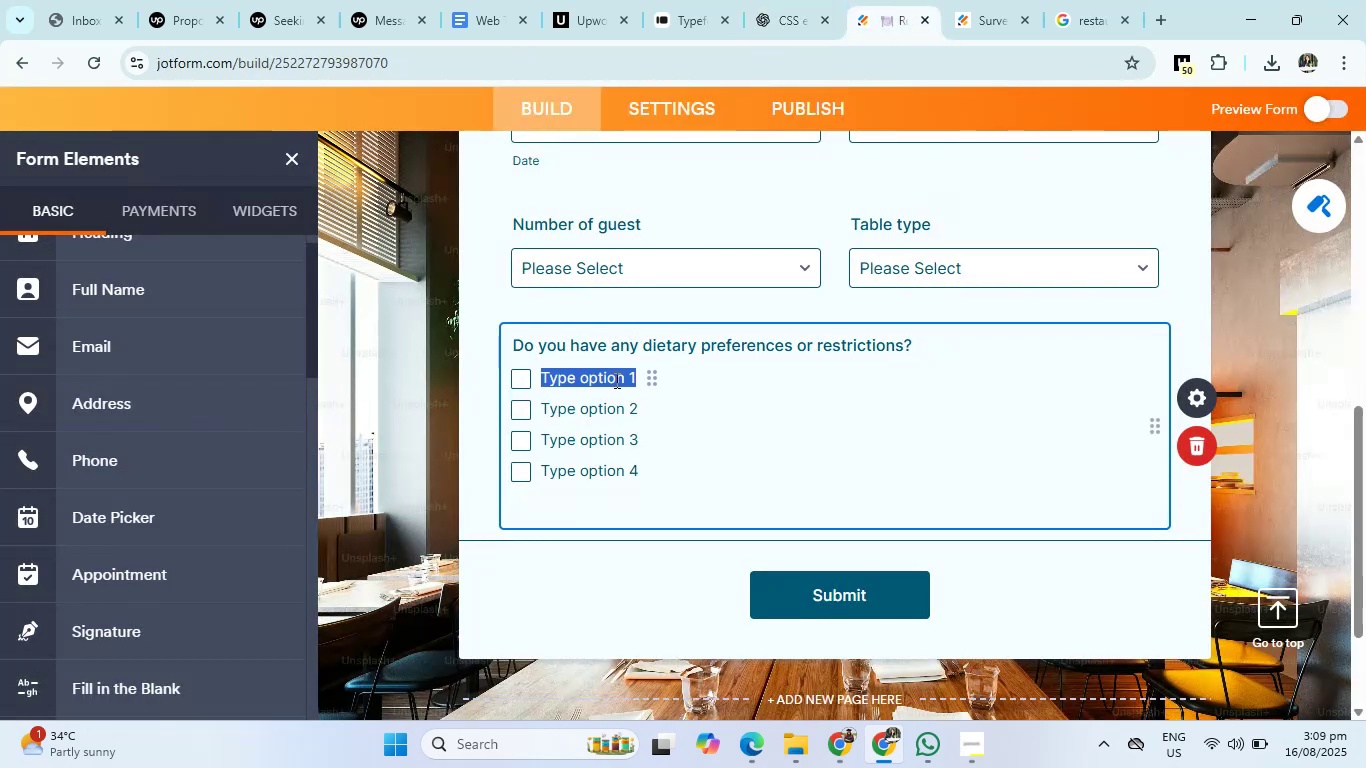 
key(Control+V)
 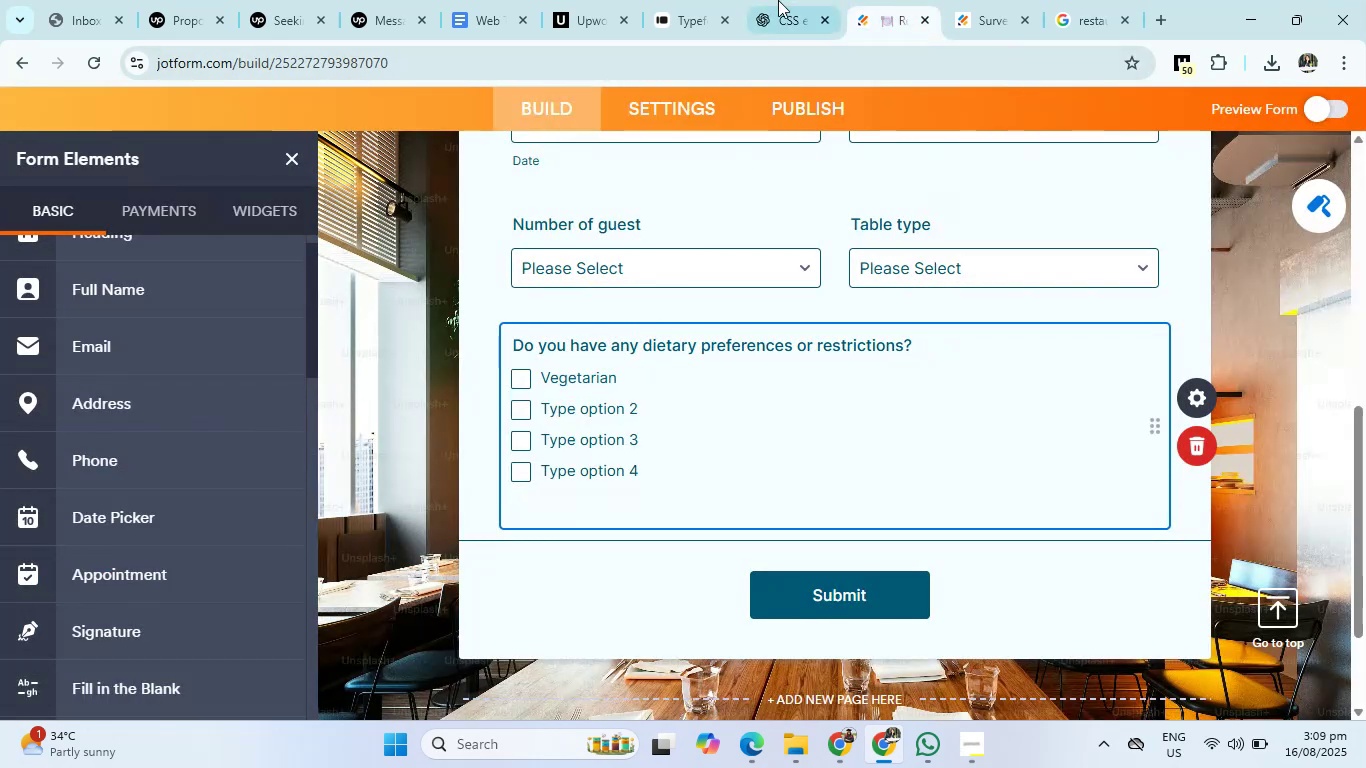 
left_click([780, 0])
 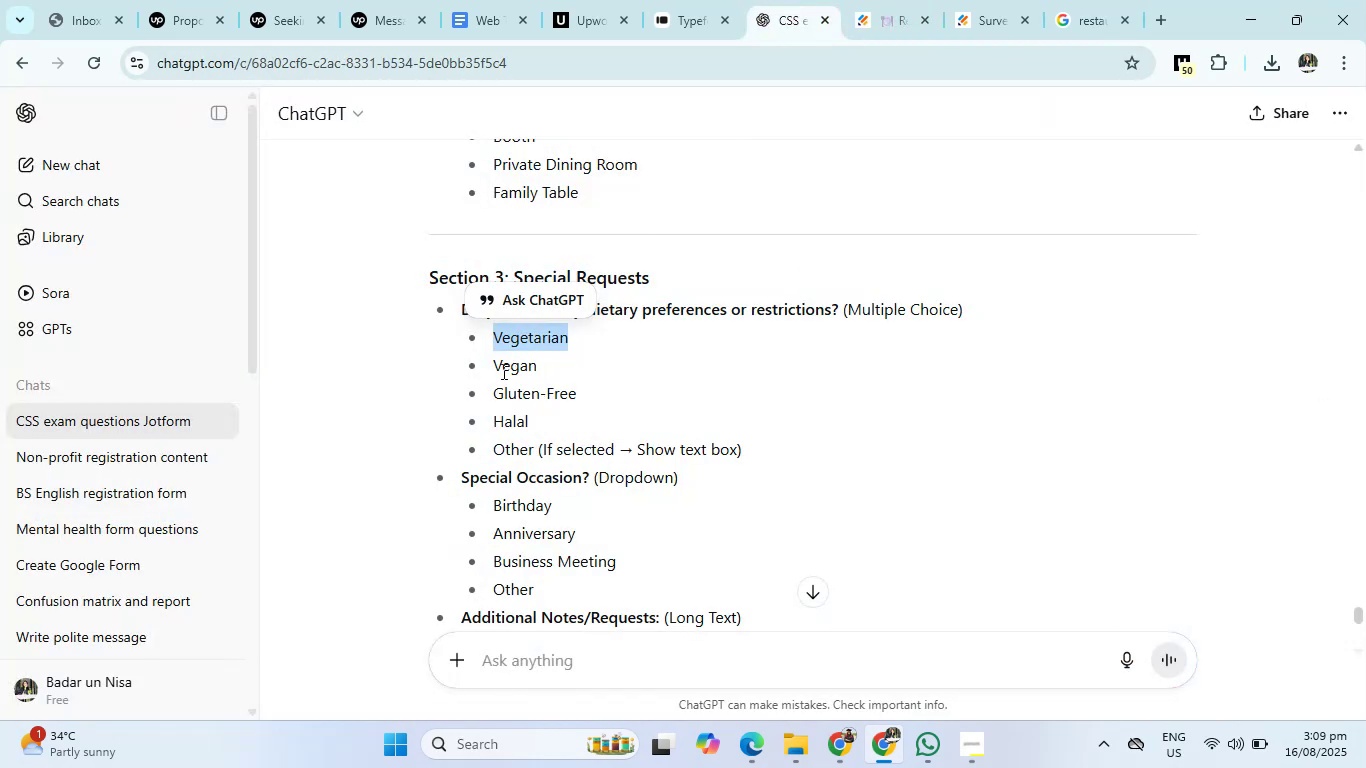 
left_click_drag(start_coordinate=[491, 363], to_coordinate=[550, 363])
 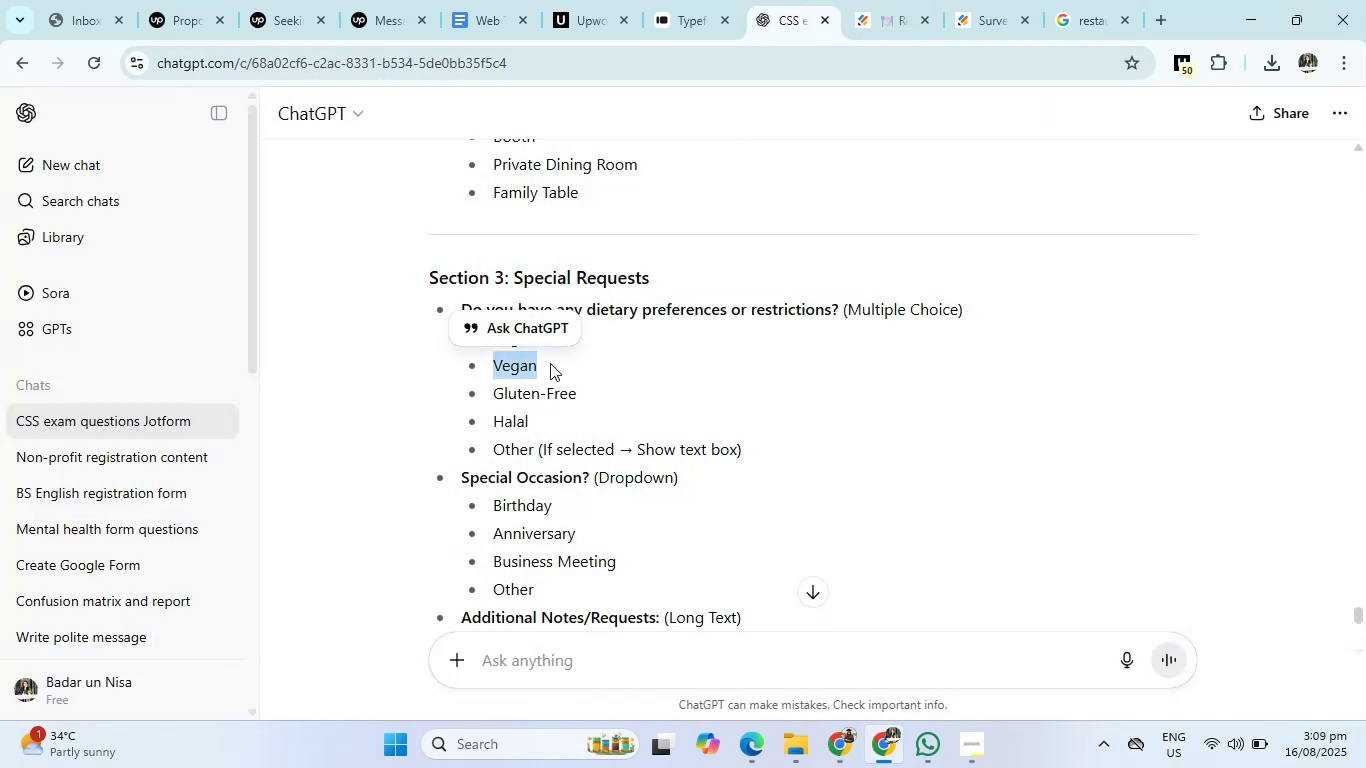 
key(Control+C)
 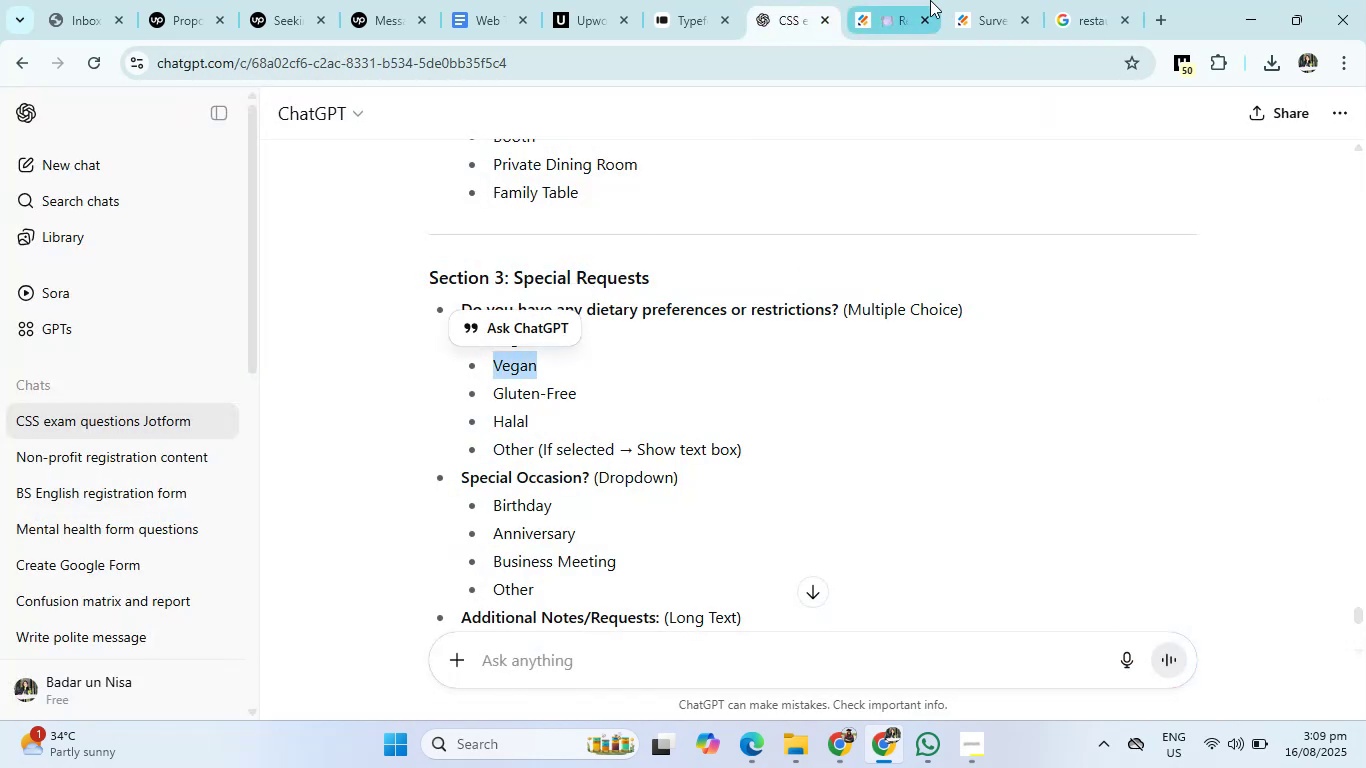 
left_click([930, 0])
 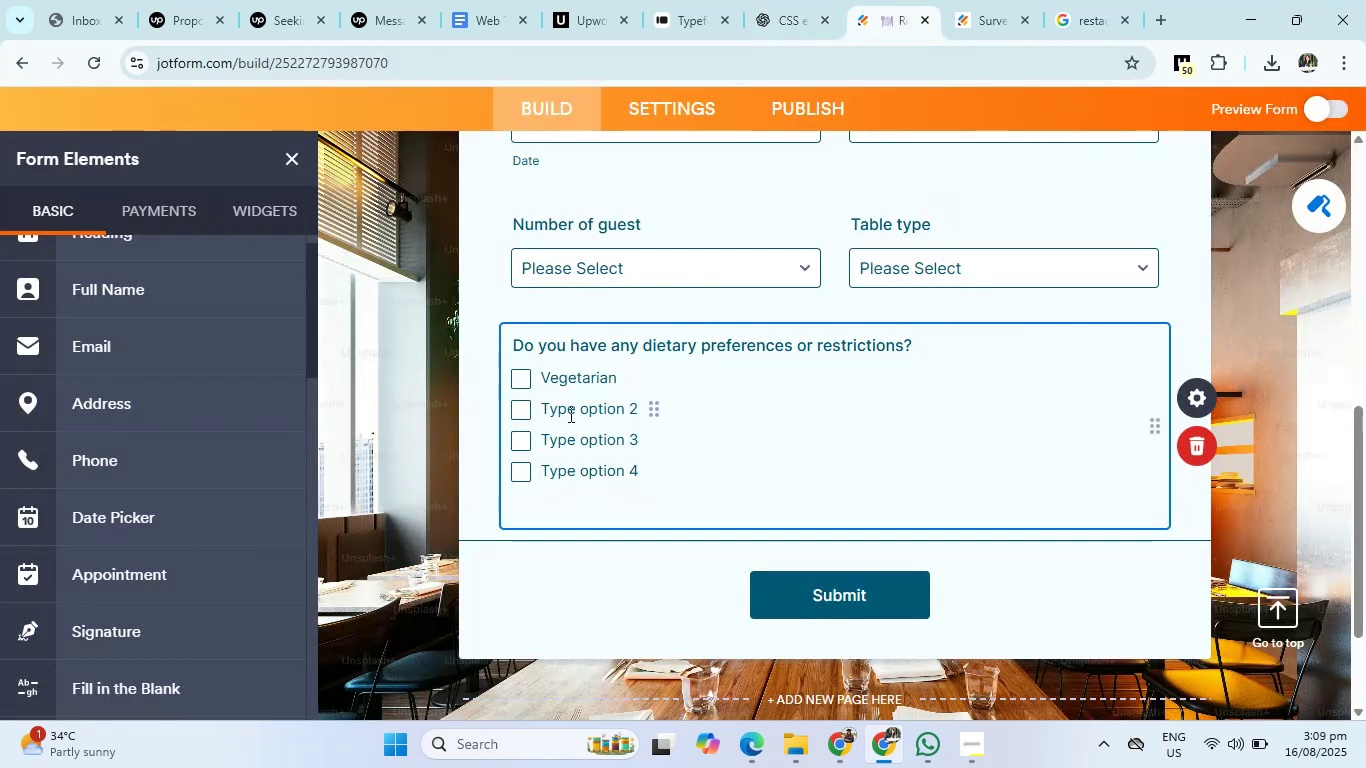 
left_click([570, 412])
 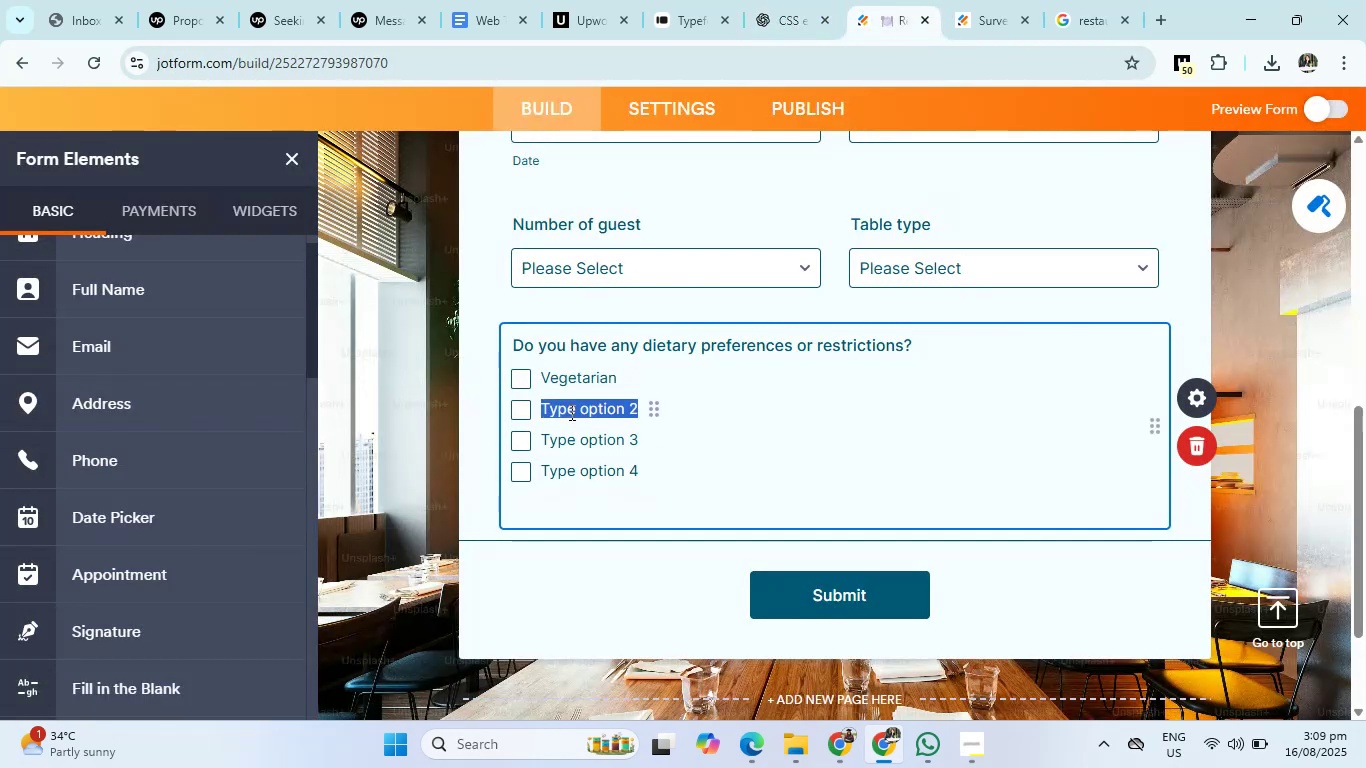 
key(Control+V)
 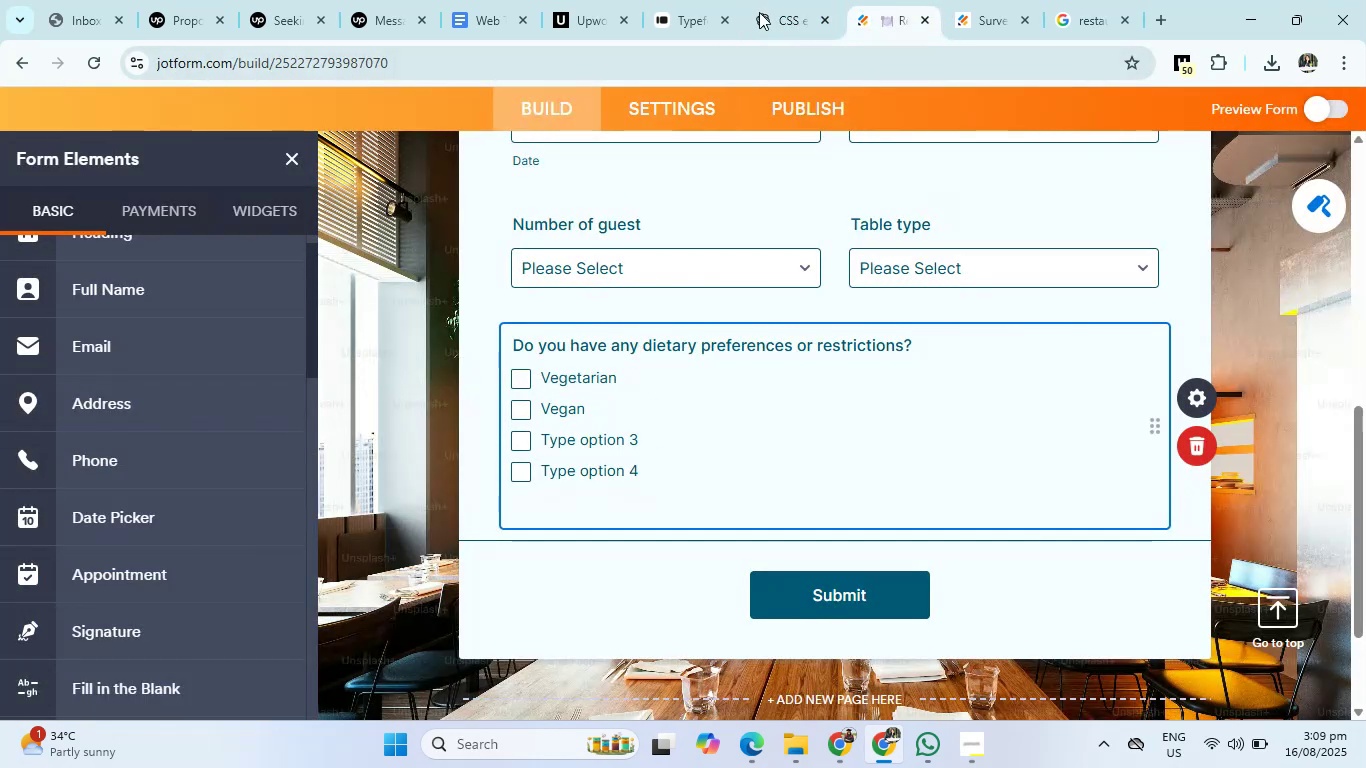 
left_click([759, 12])
 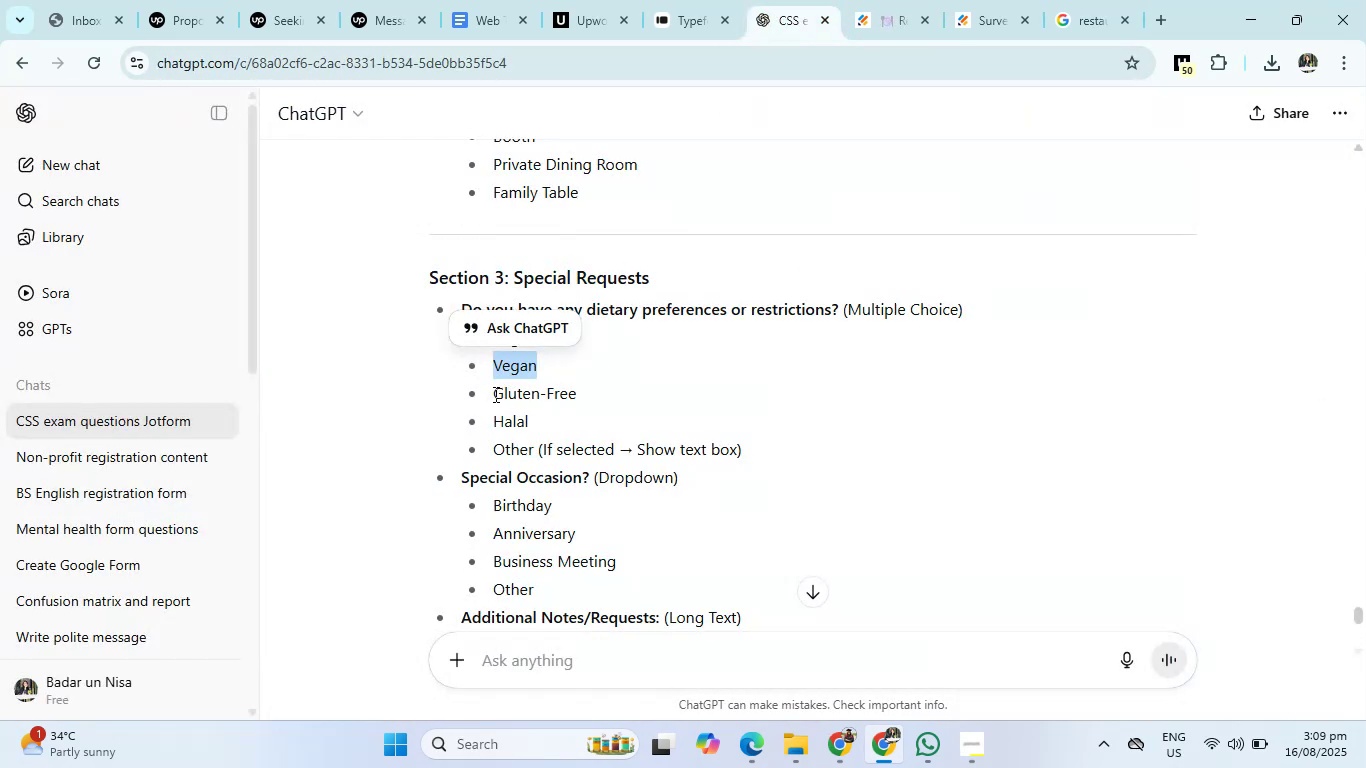 
left_click_drag(start_coordinate=[488, 394], to_coordinate=[584, 393])
 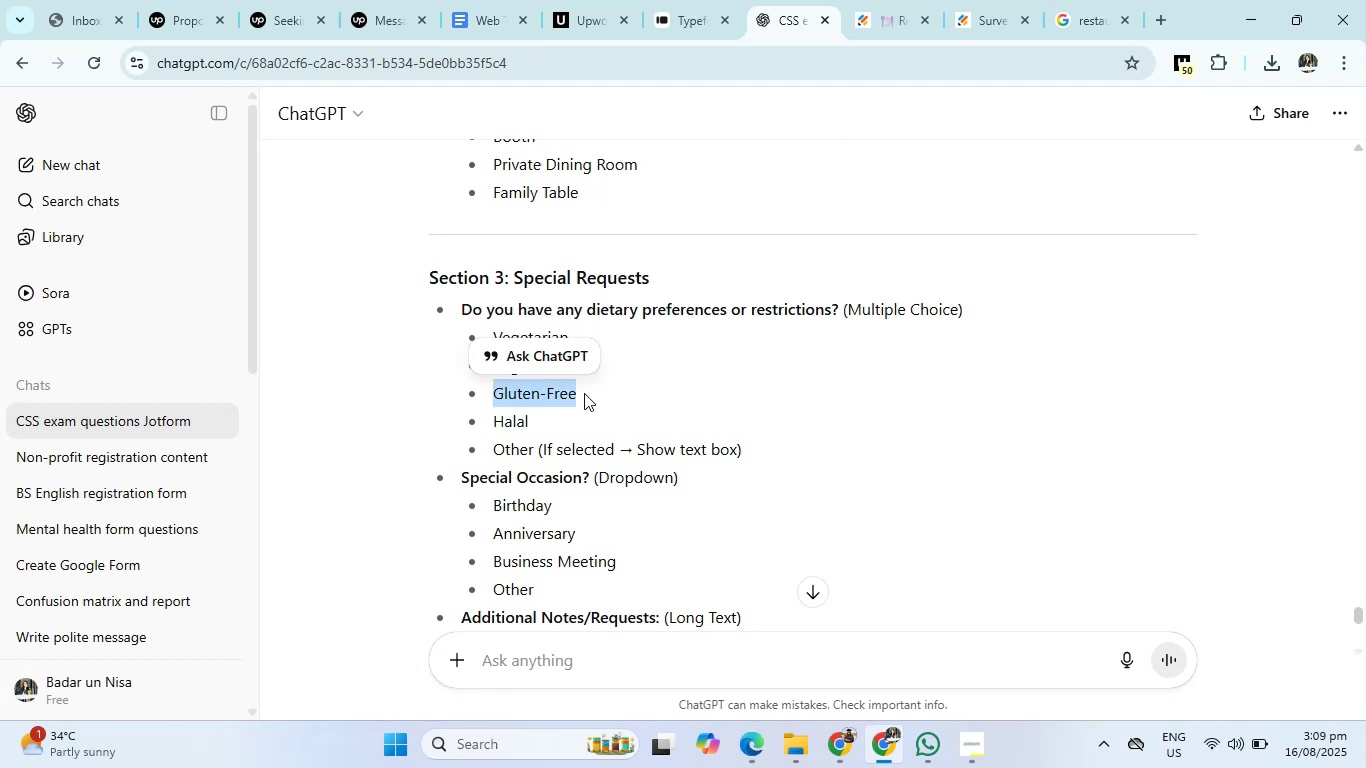 
key(Control+C)
 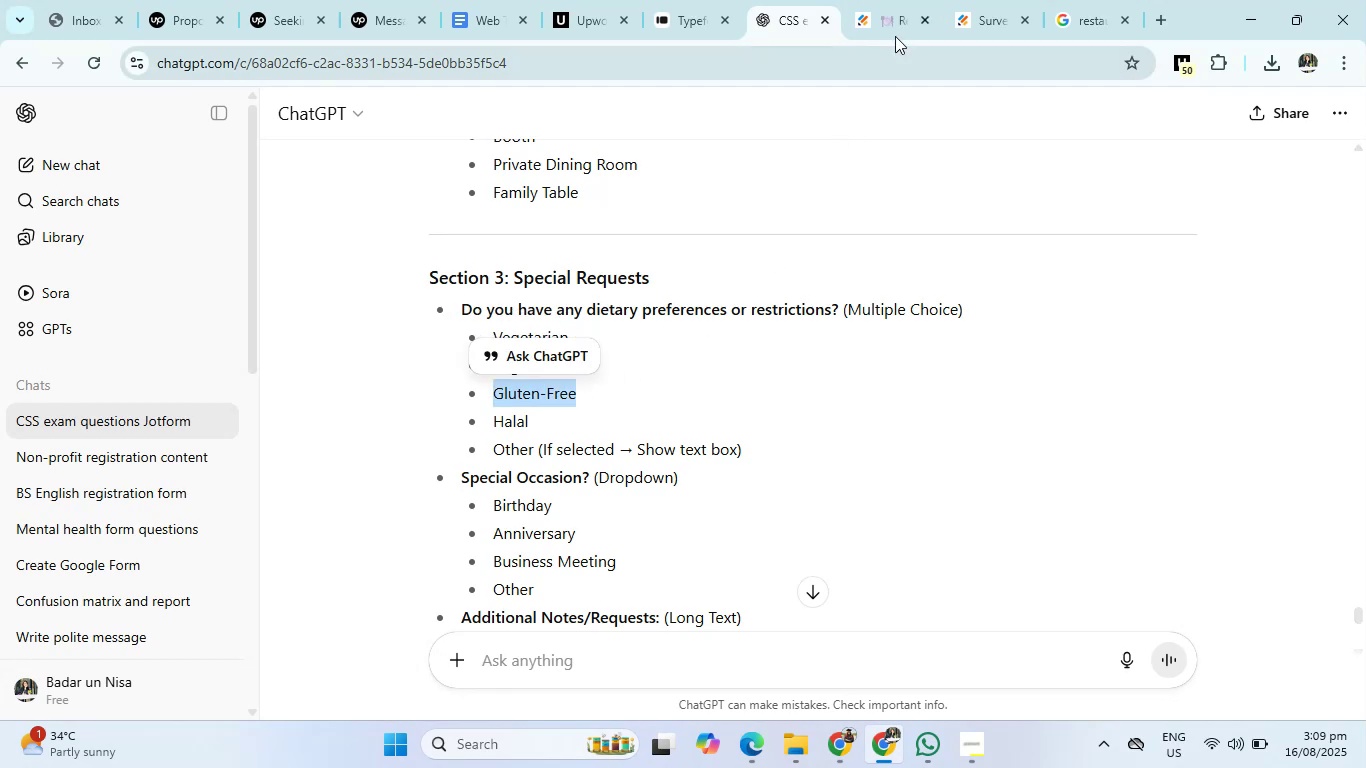 
left_click([895, 34])
 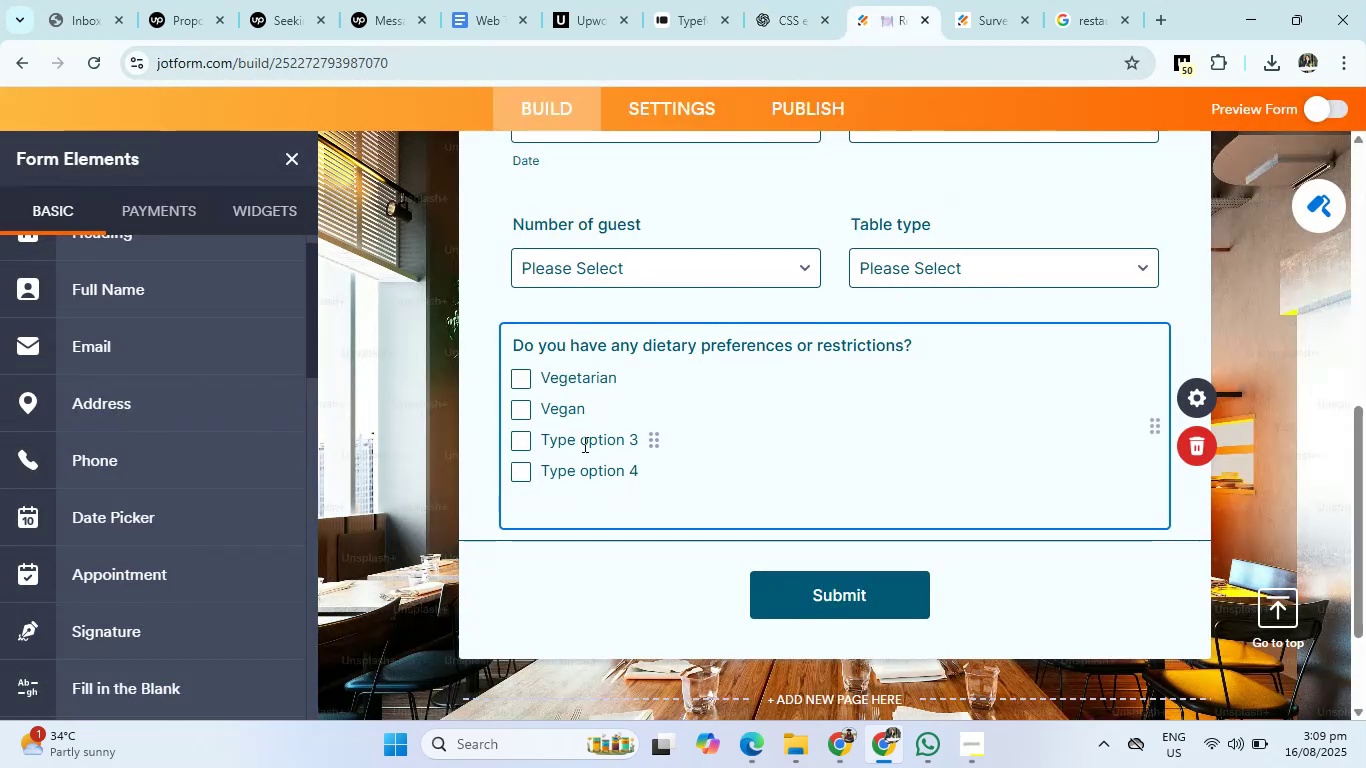 
left_click([583, 444])
 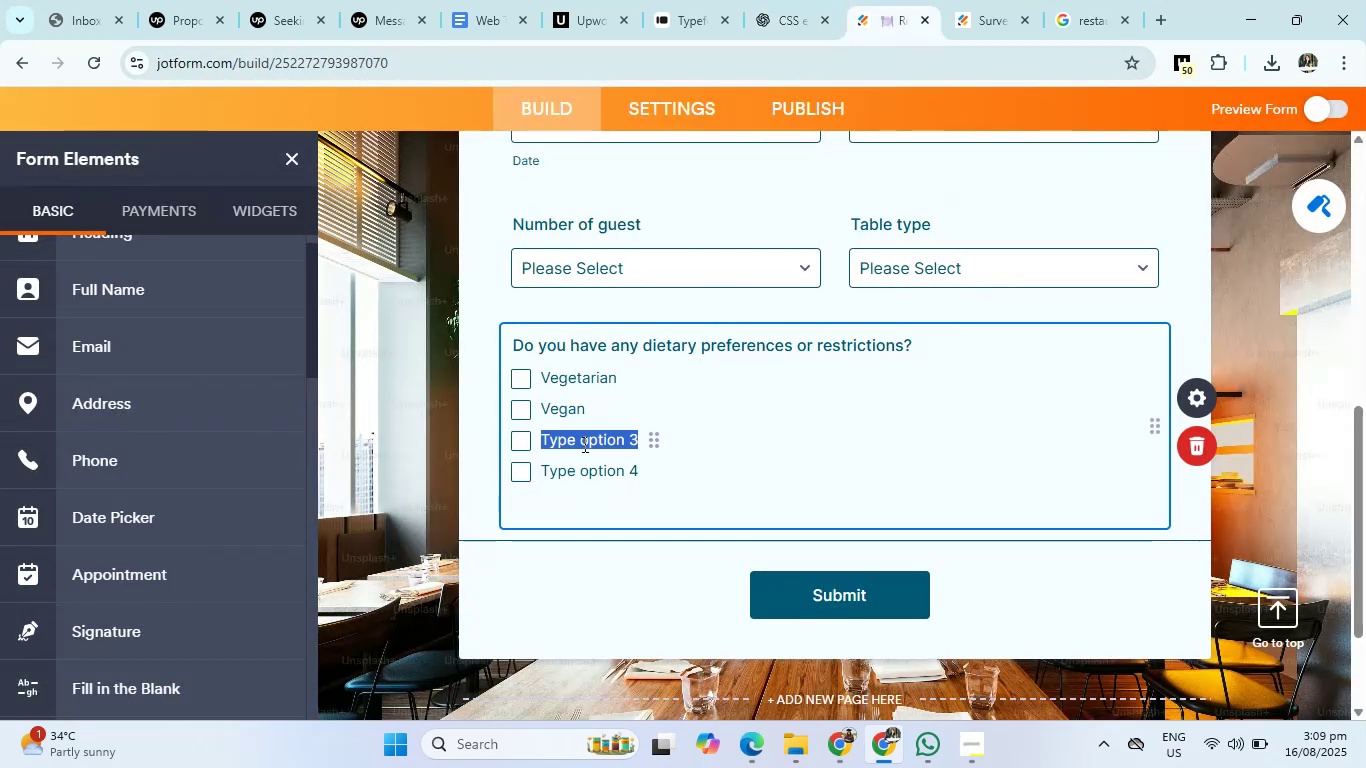 
key(Control+V)
 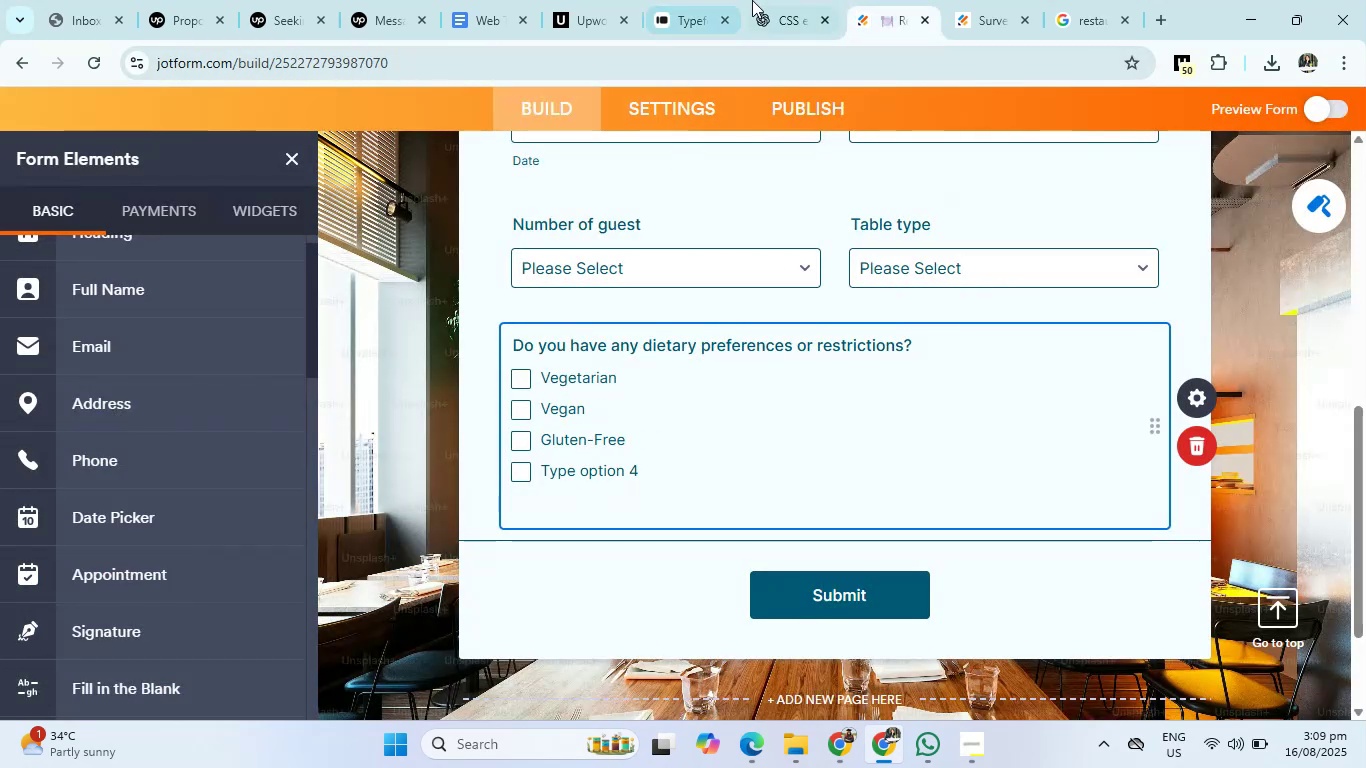 
left_click([752, 0])
 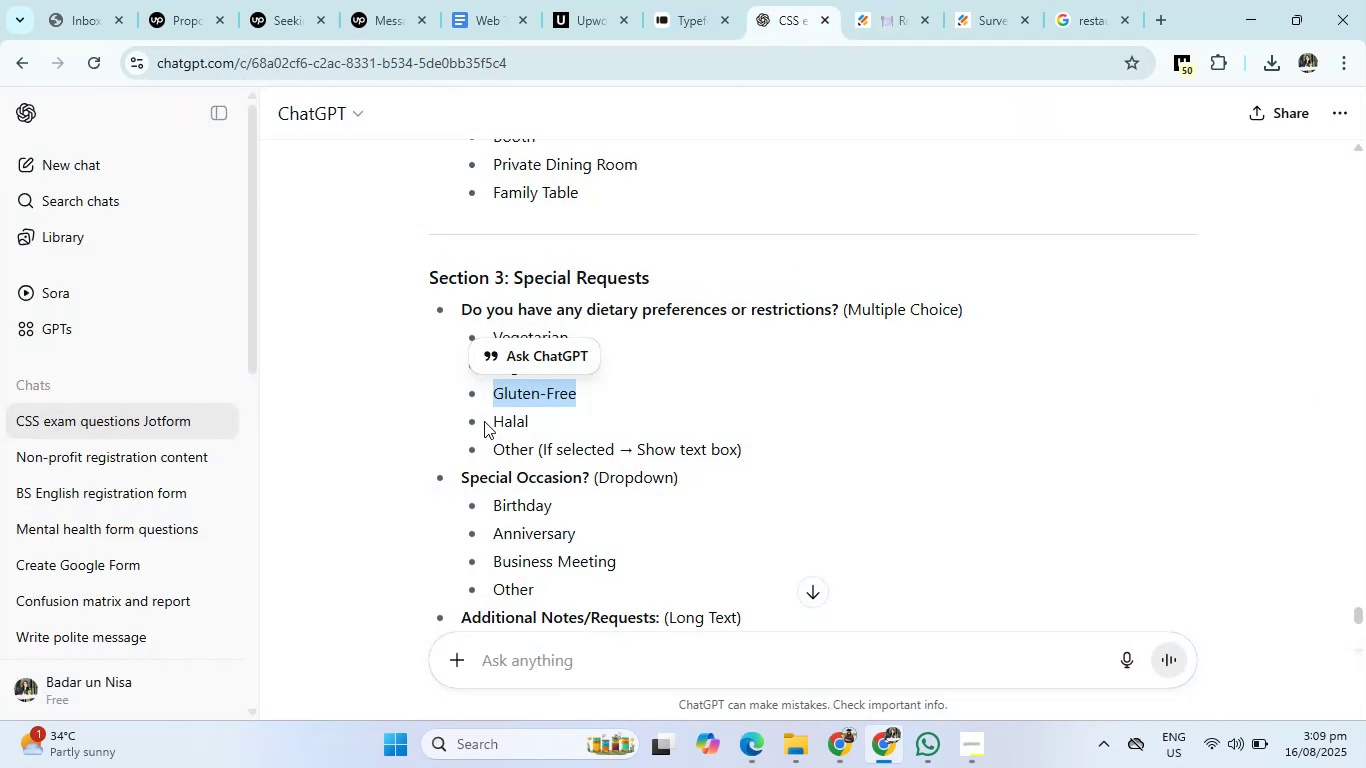 
left_click_drag(start_coordinate=[491, 420], to_coordinate=[534, 420])
 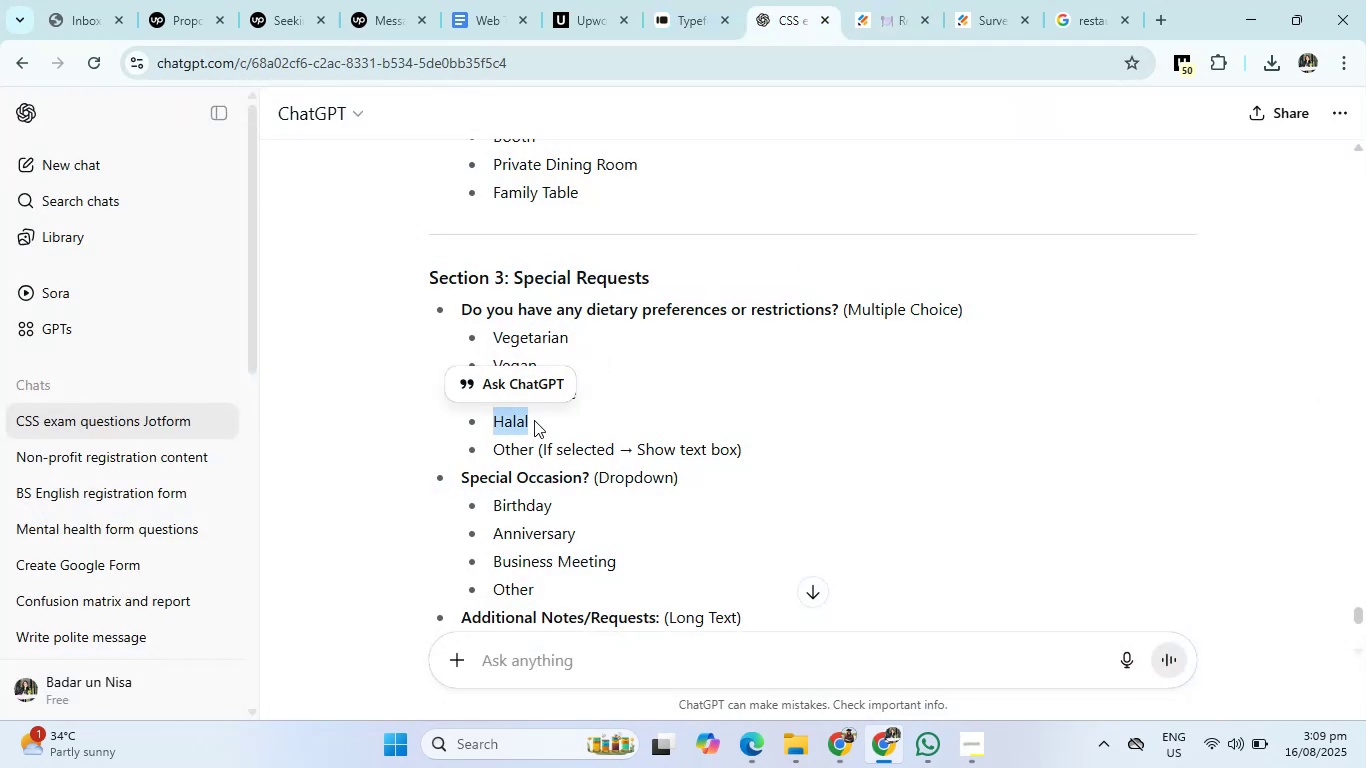 
key(Control+C)
 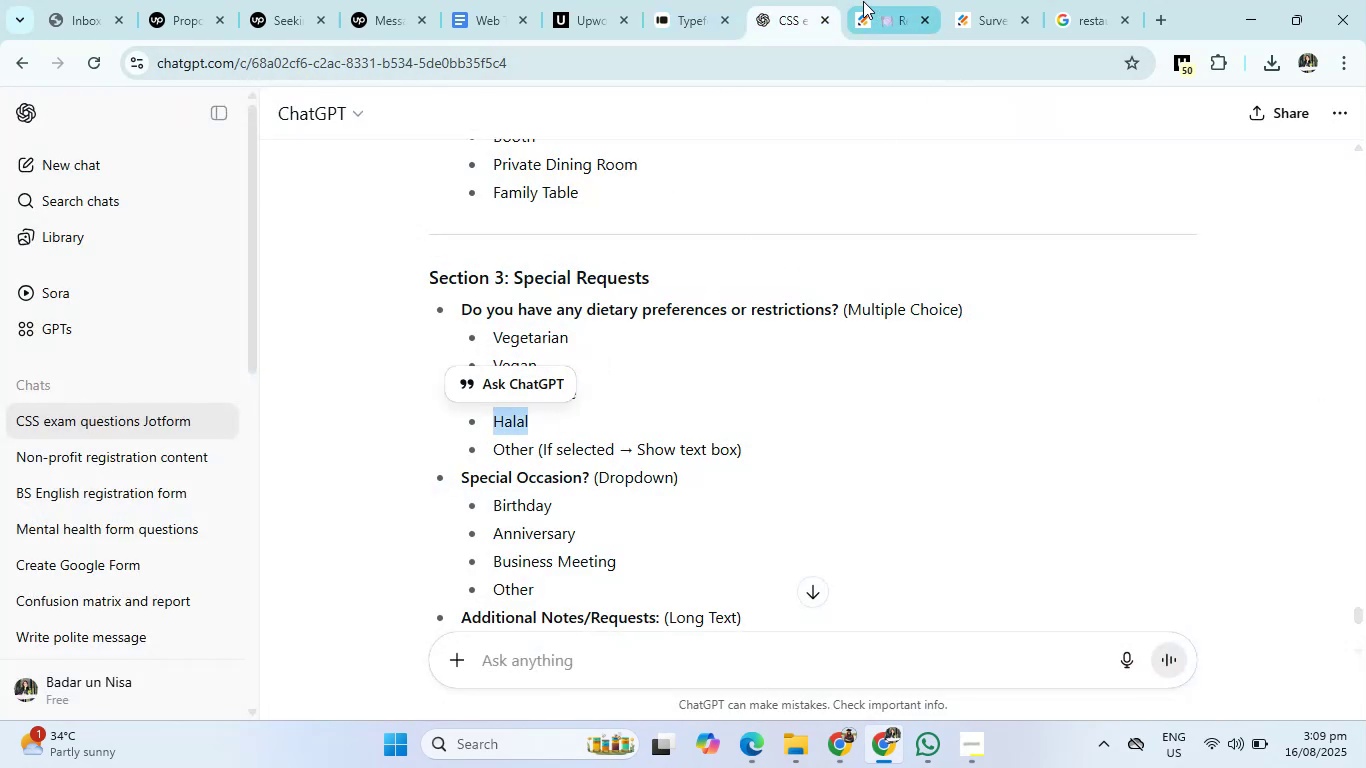 
left_click([863, 0])
 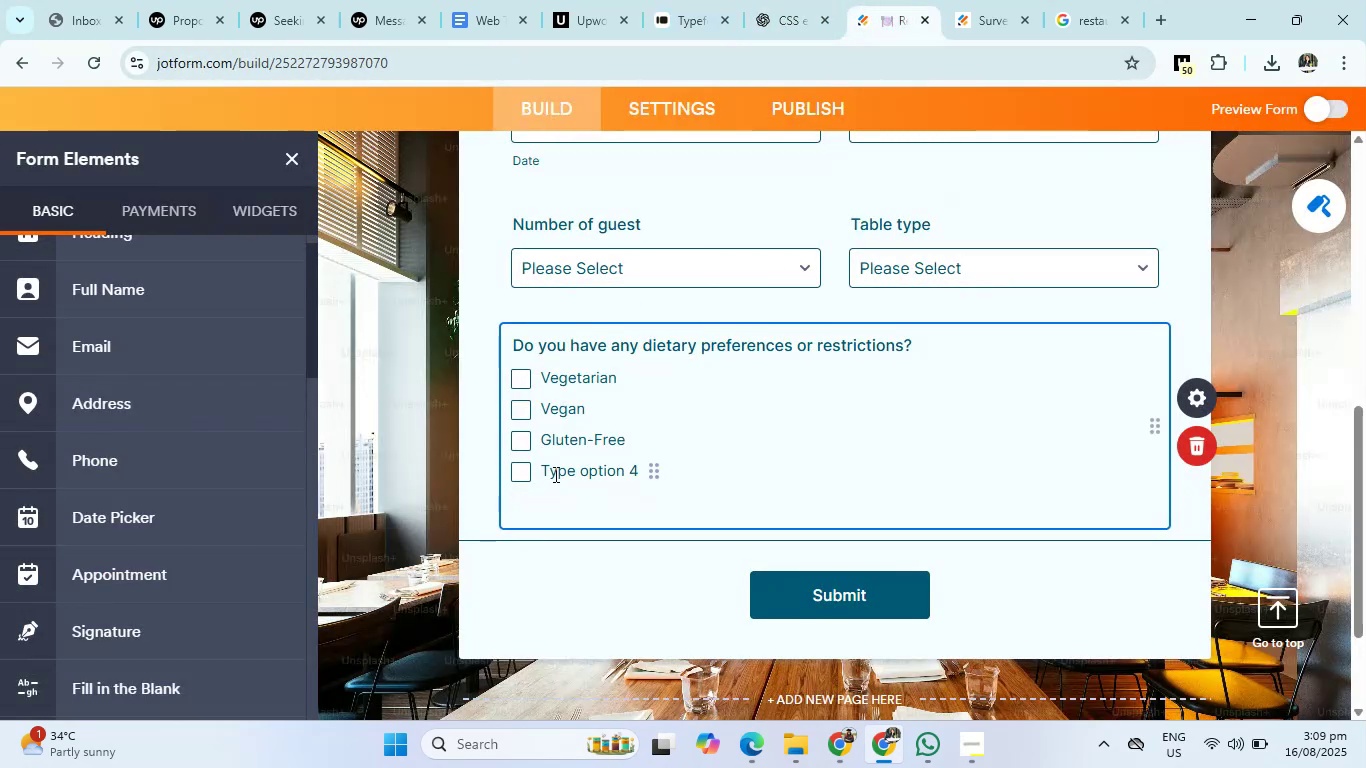 
left_click([557, 470])
 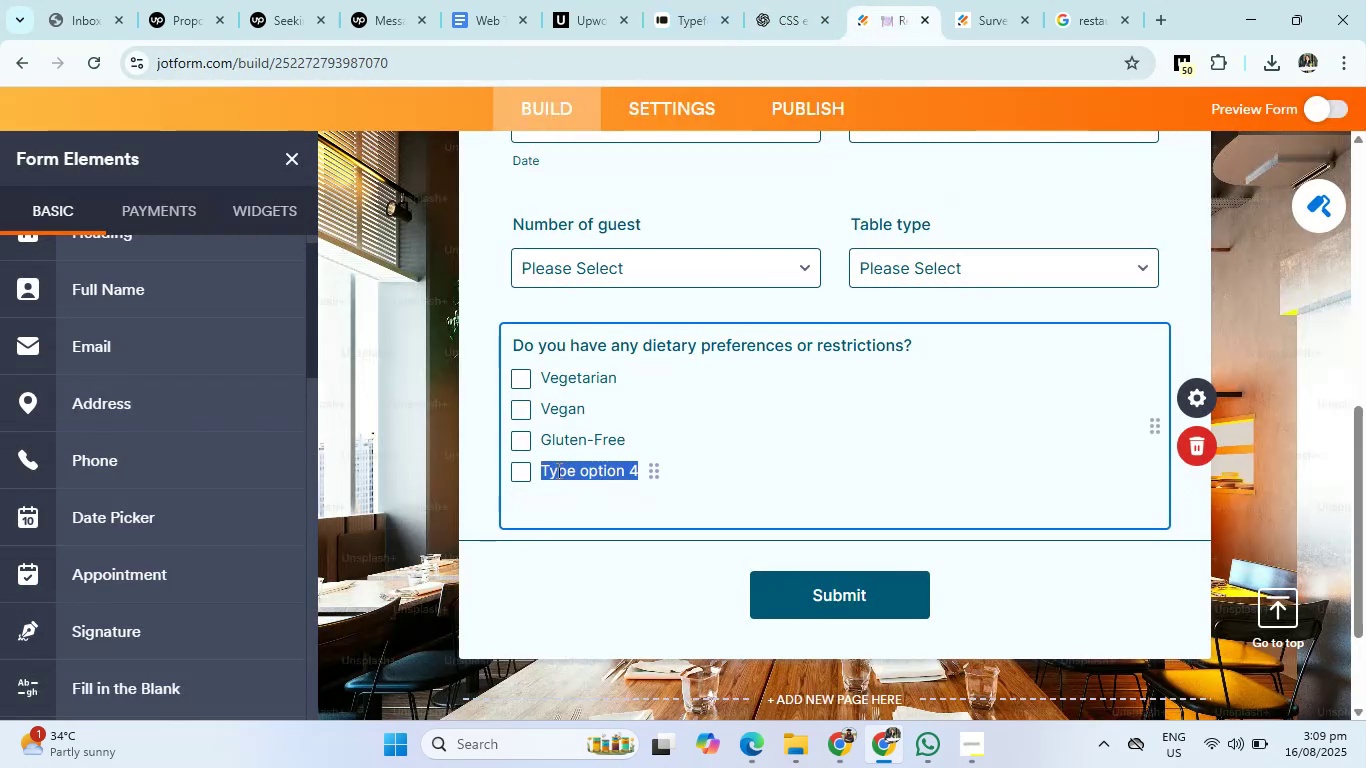 
key(Control+V)
 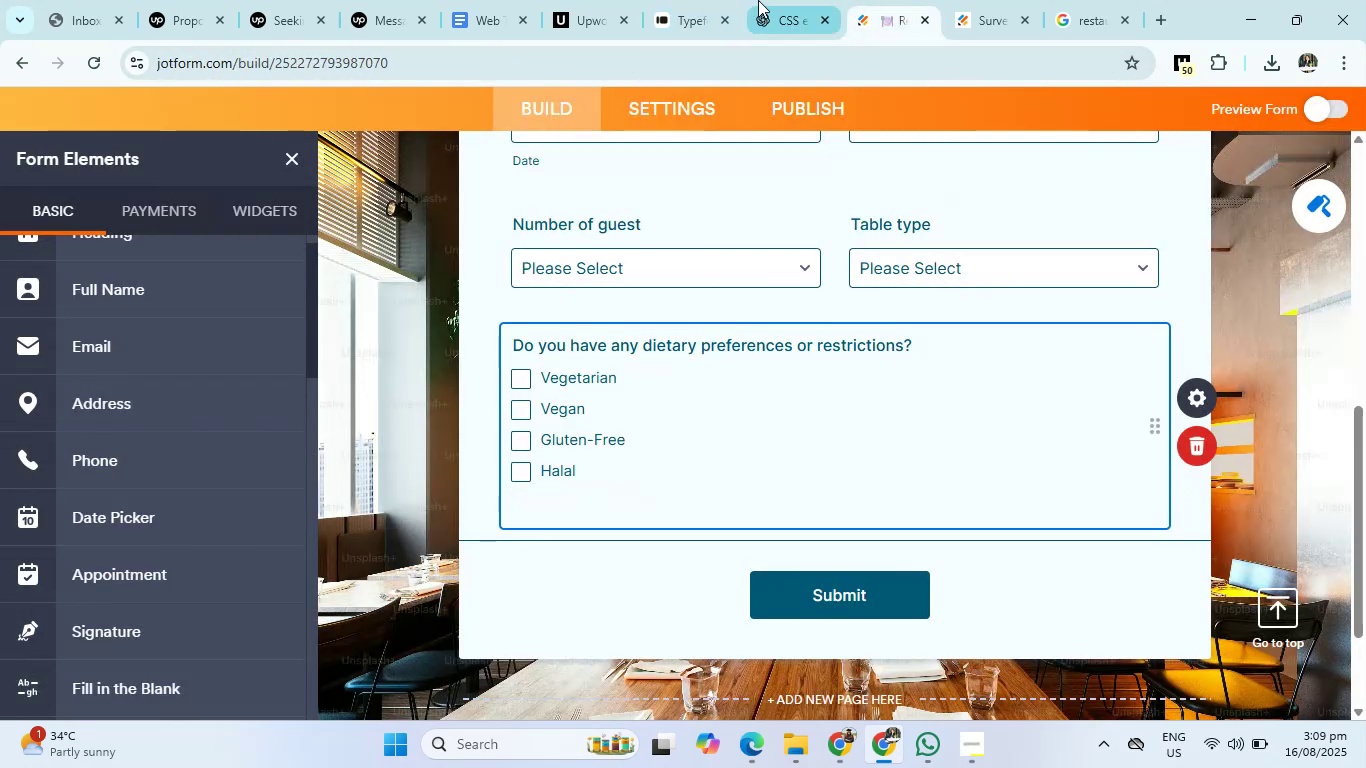 
left_click([759, 0])
 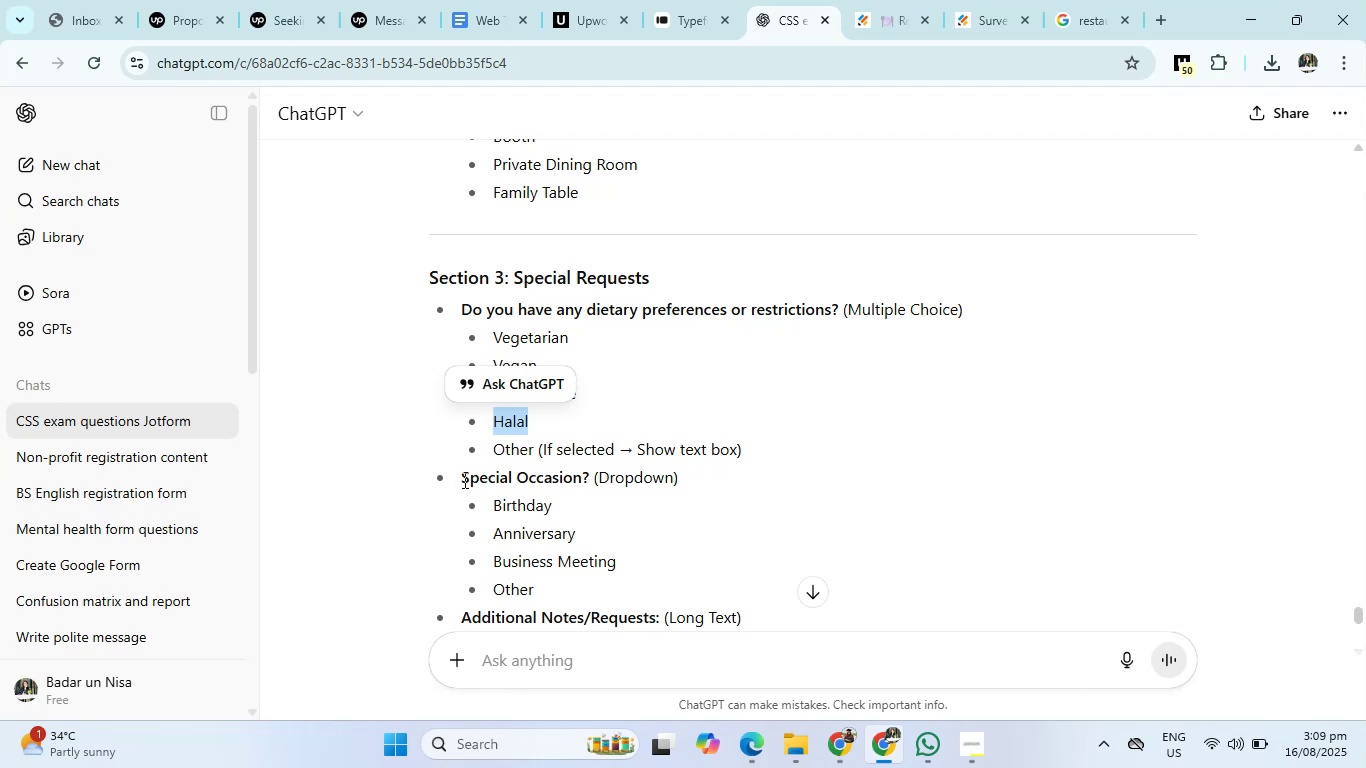 
left_click_drag(start_coordinate=[459, 480], to_coordinate=[589, 478])
 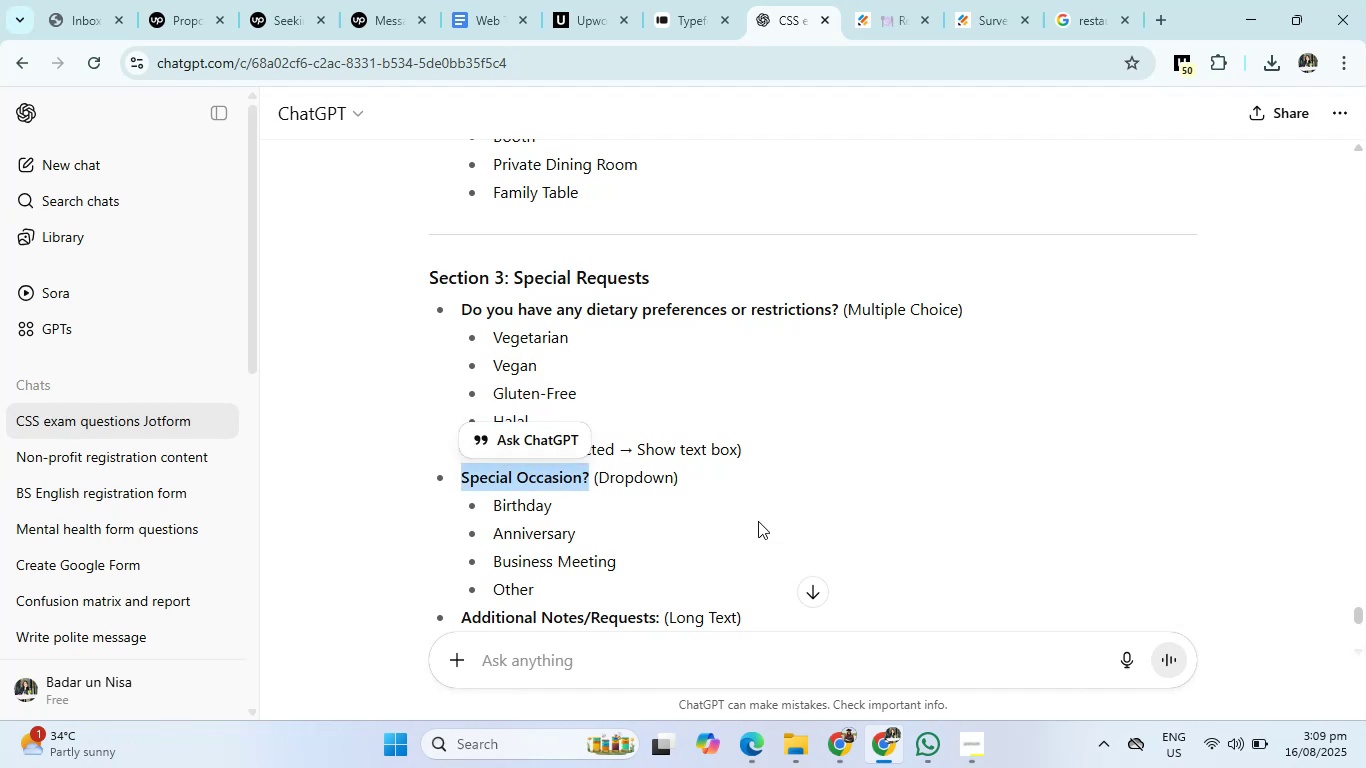 
scroll: coordinate [760, 521], scroll_direction: down, amount: 2.0
 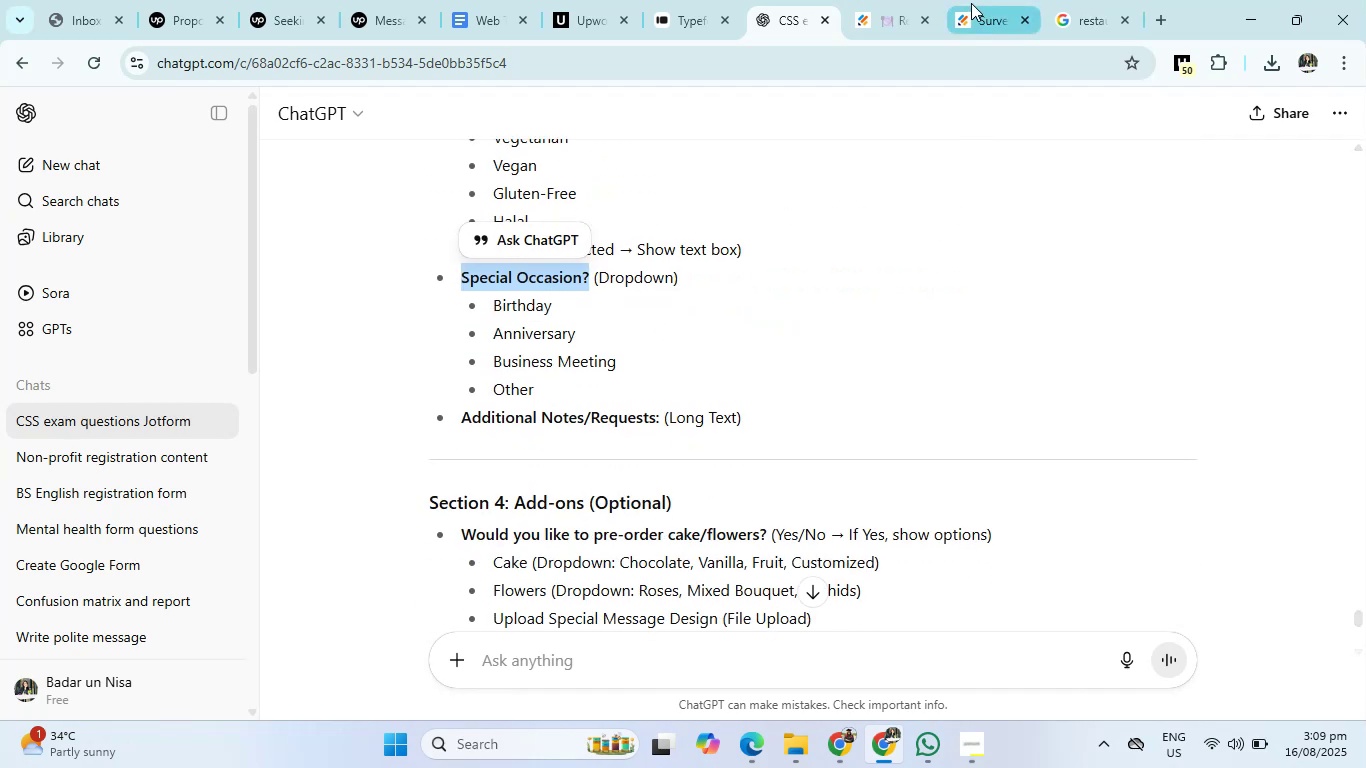 
left_click([884, 9])
 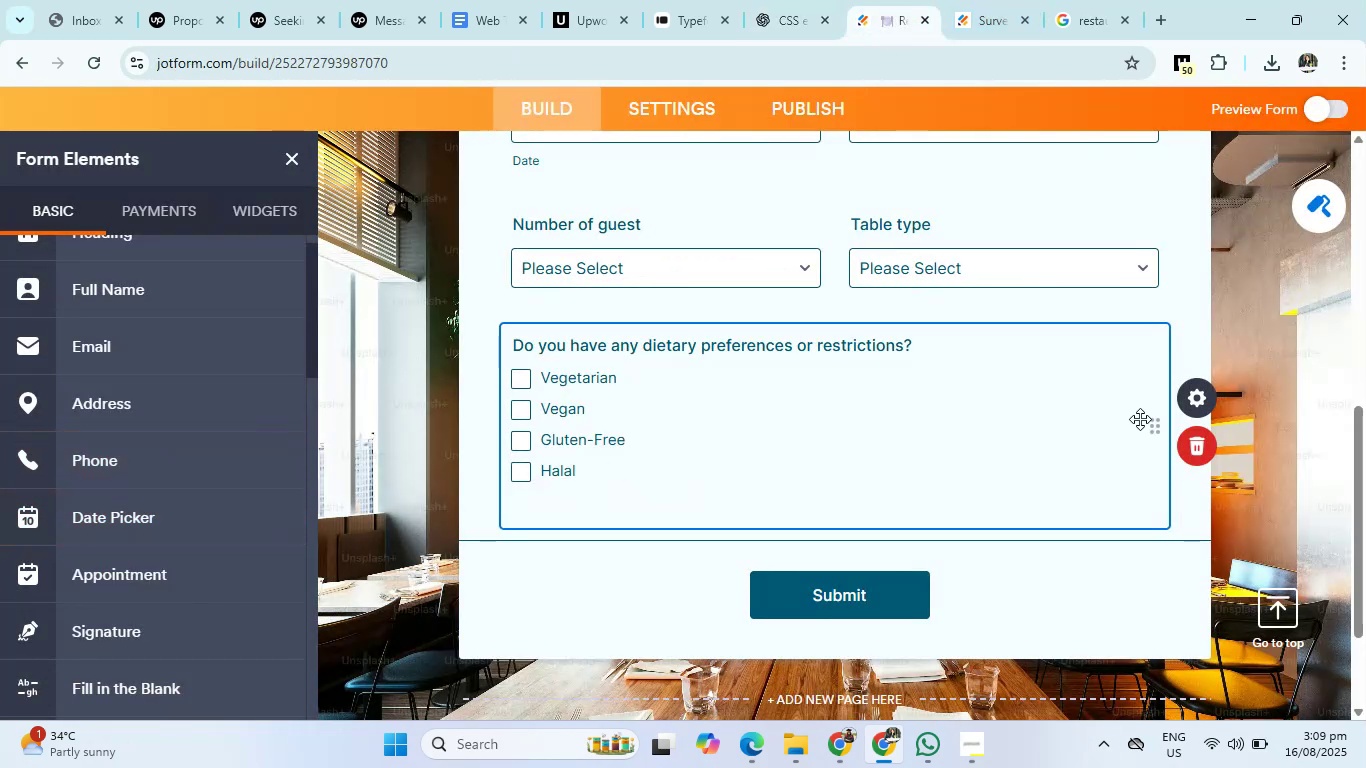 
left_click([1151, 422])
 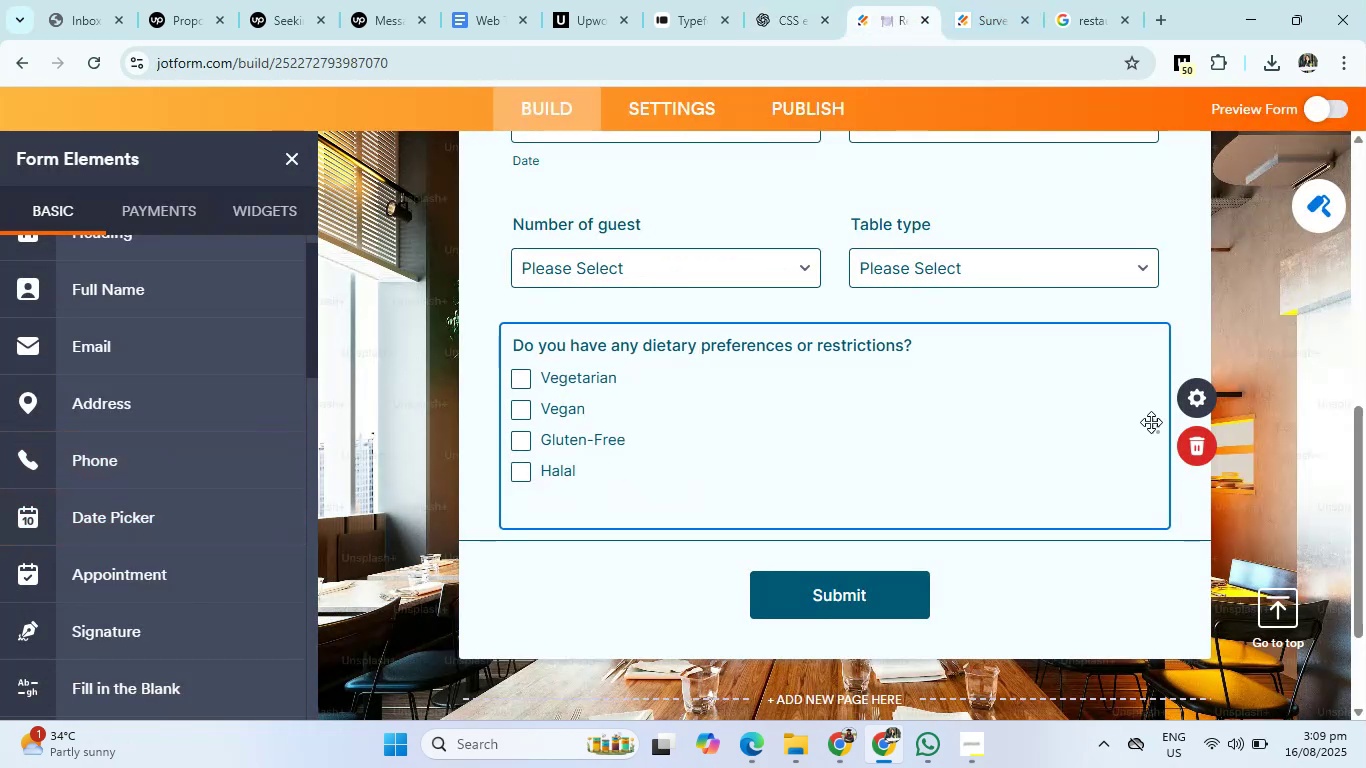 
right_click([1151, 422])
 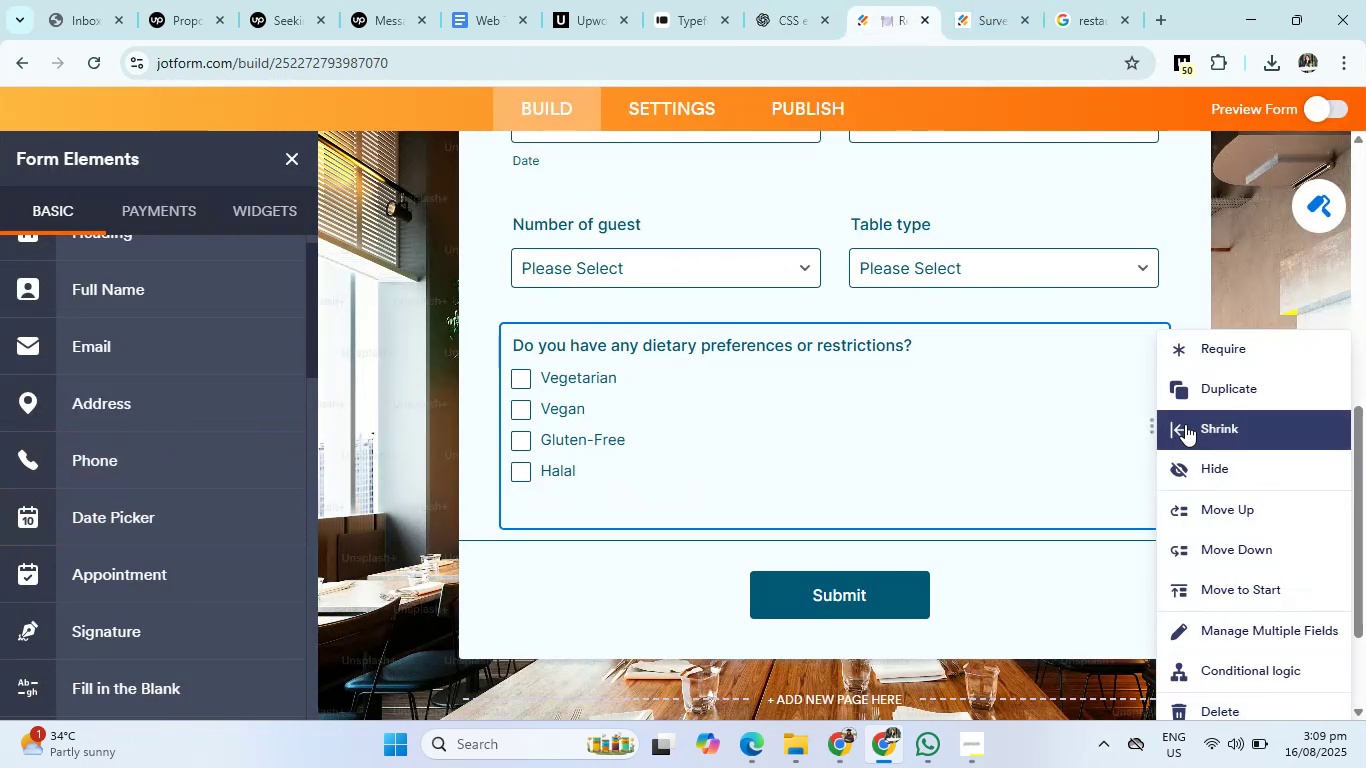 
left_click([1188, 424])
 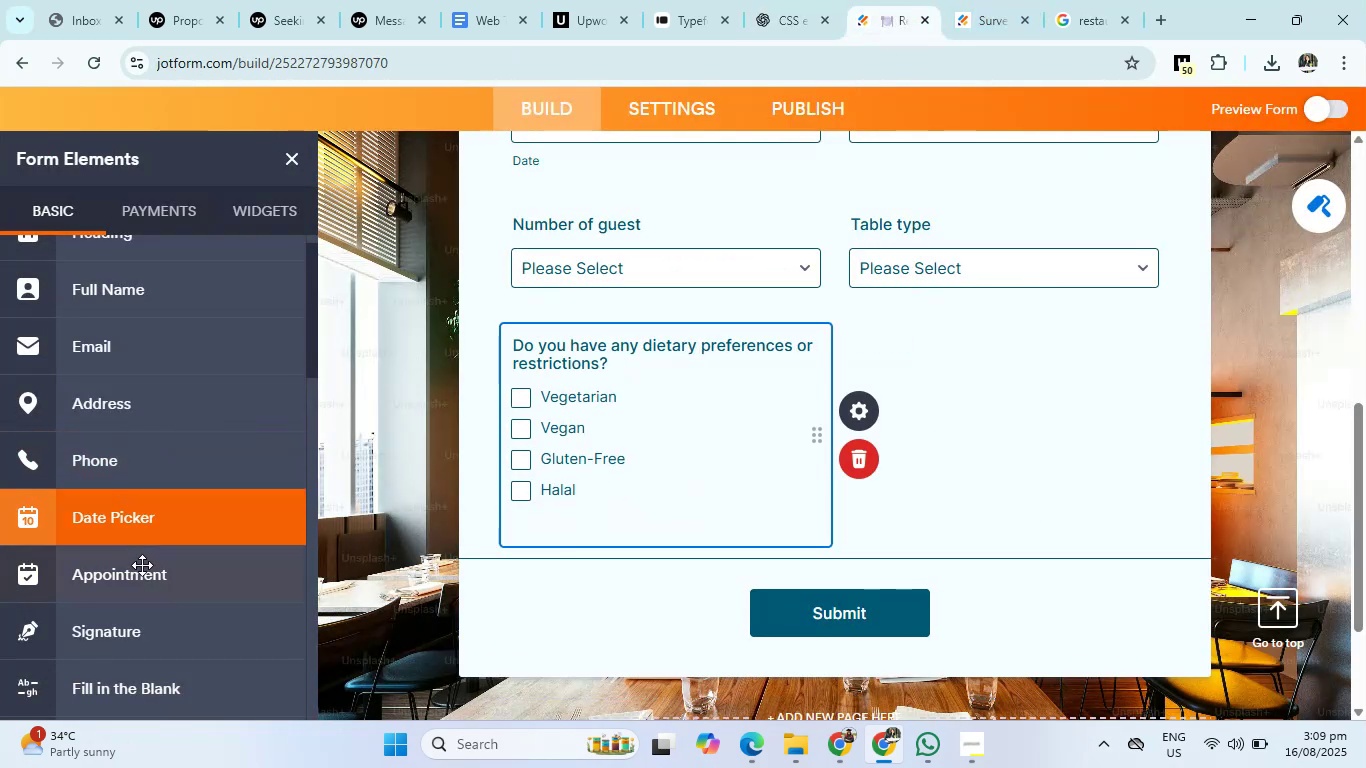 
scroll: coordinate [122, 629], scroll_direction: down, amount: 4.0
 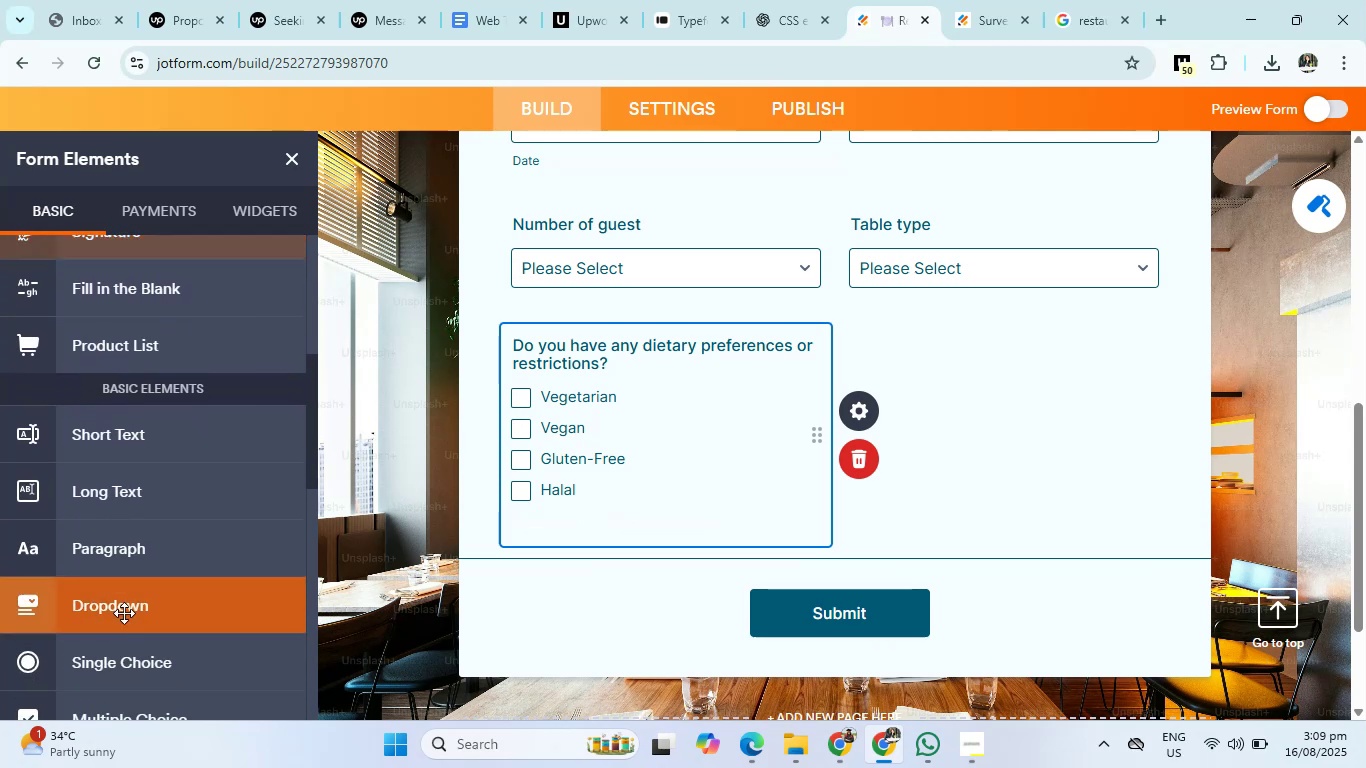 
left_click([125, 611])
 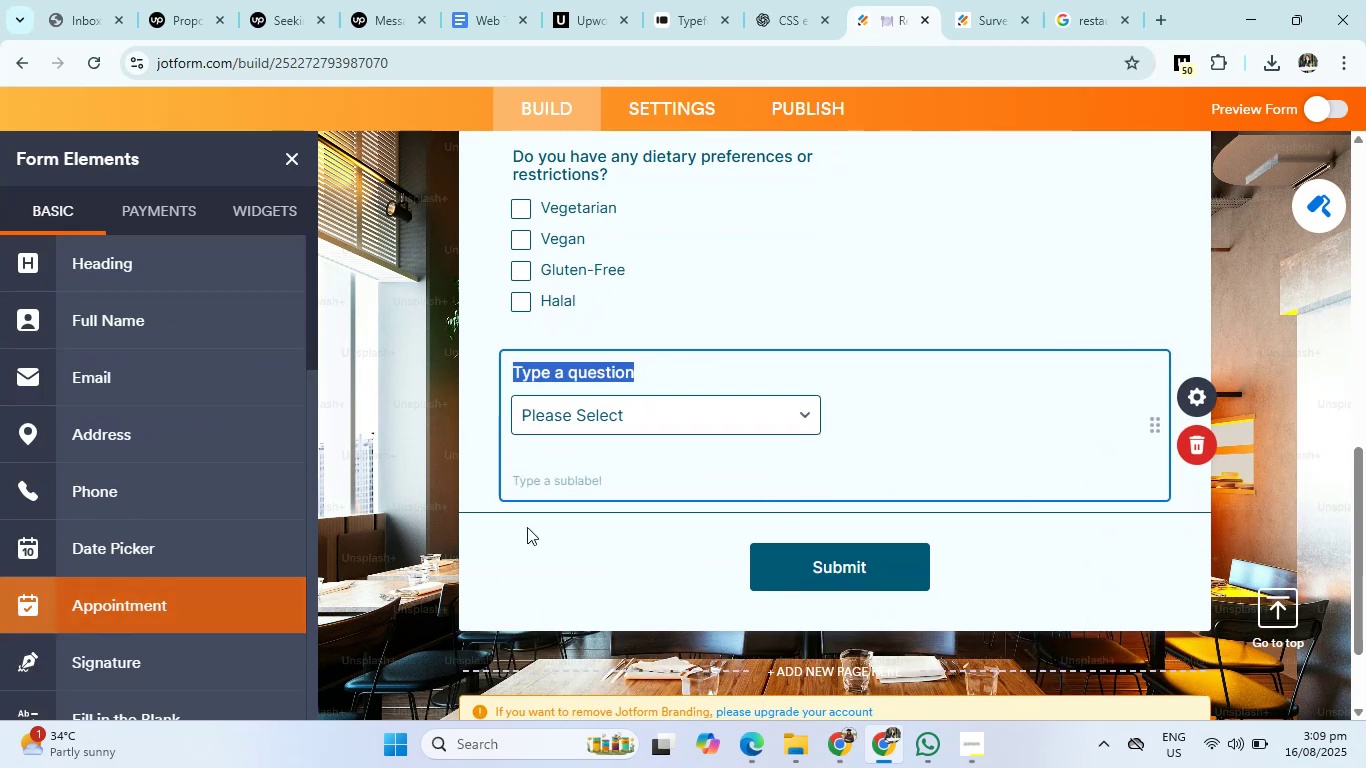 
scroll: coordinate [716, 455], scroll_direction: up, amount: 3.0
 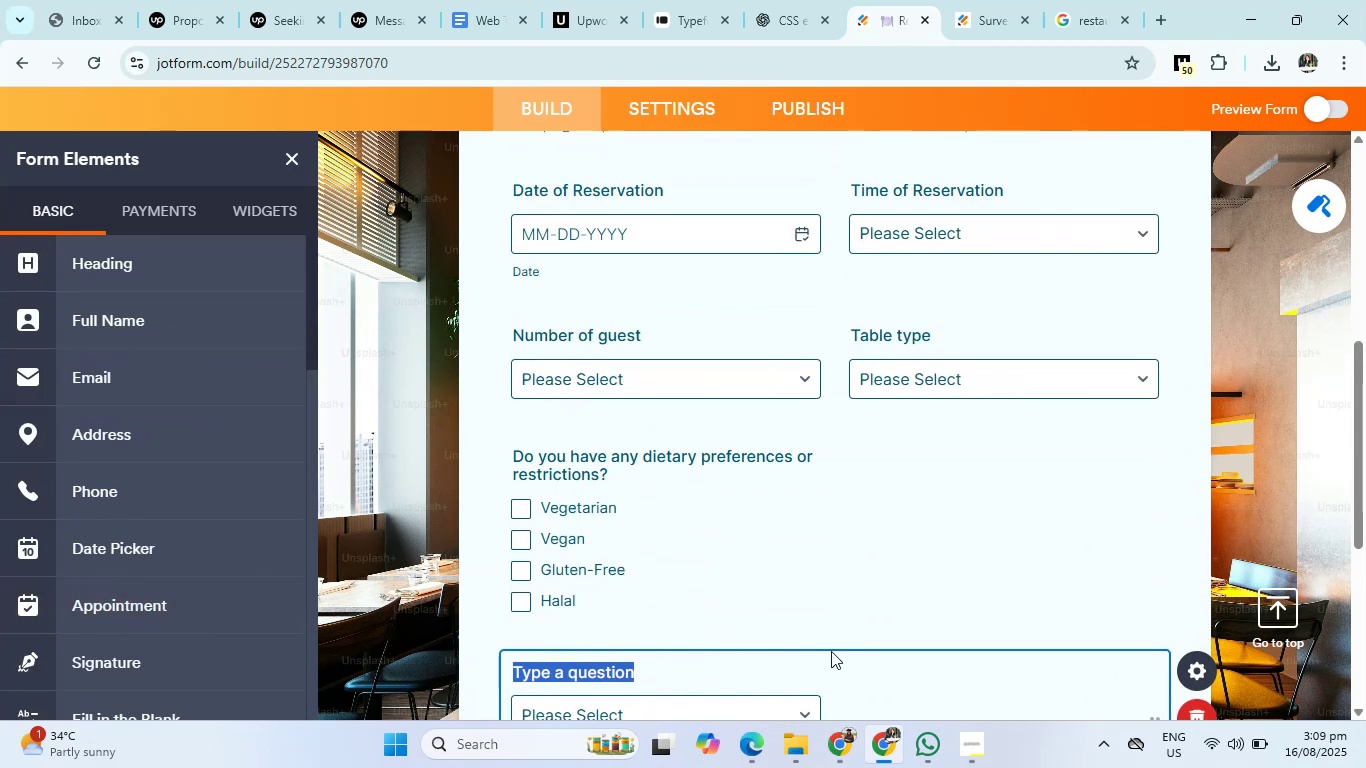 
scroll: coordinate [952, 655], scroll_direction: down, amount: 1.0
 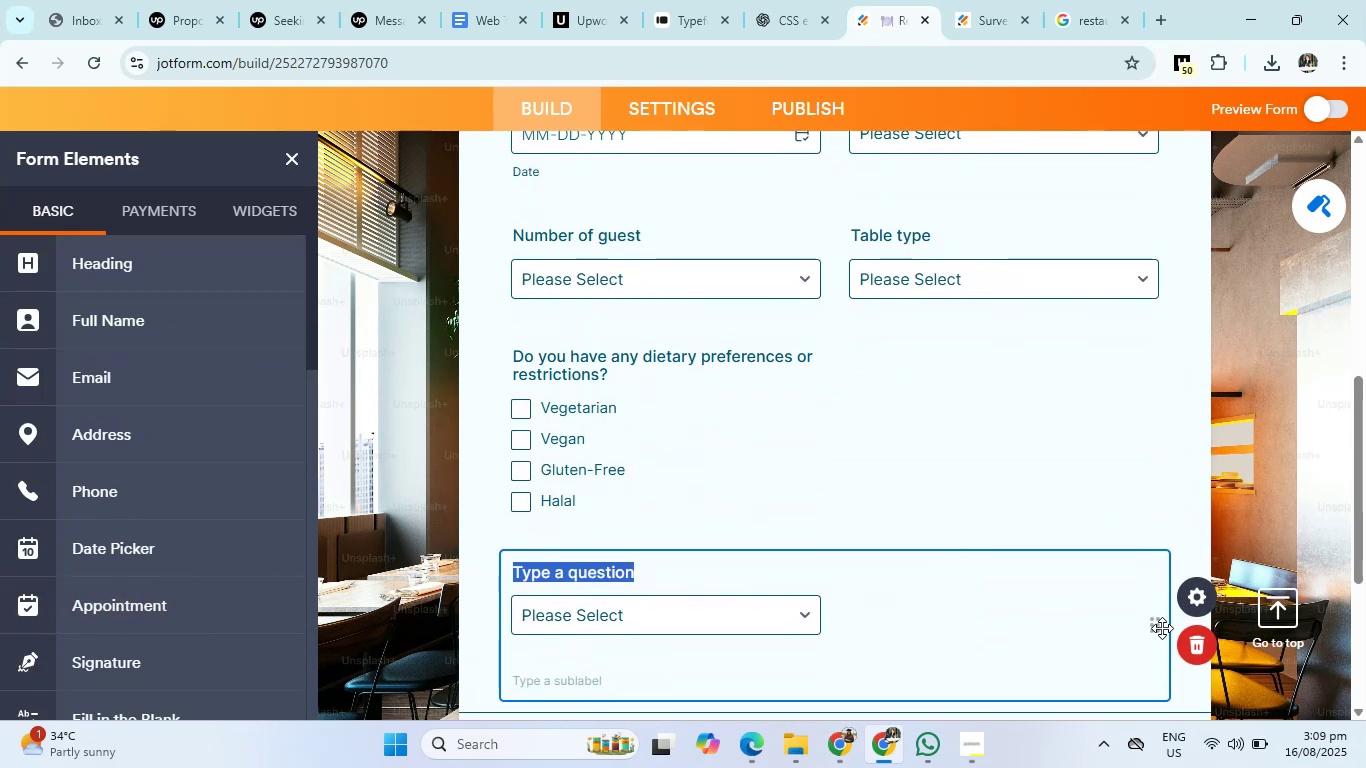 
left_click([1156, 628])
 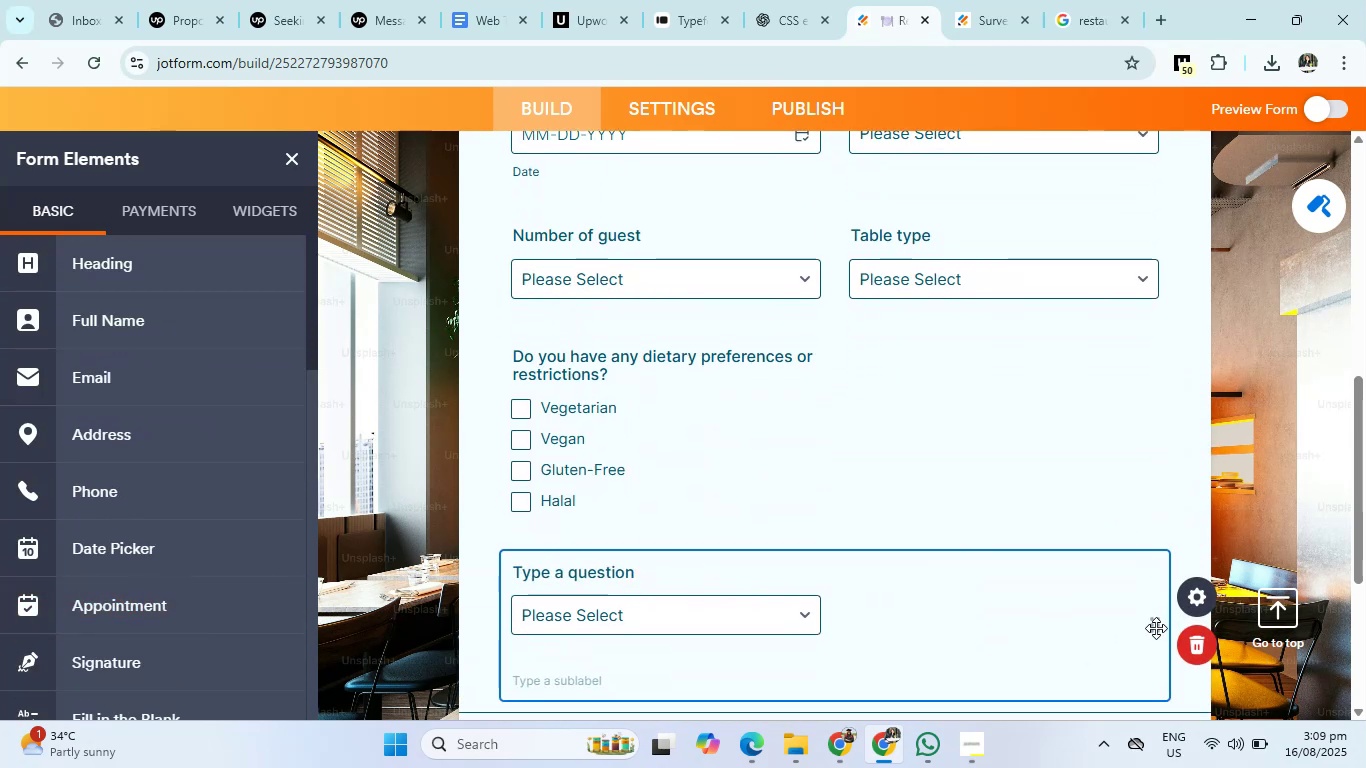 
right_click([1156, 628])
 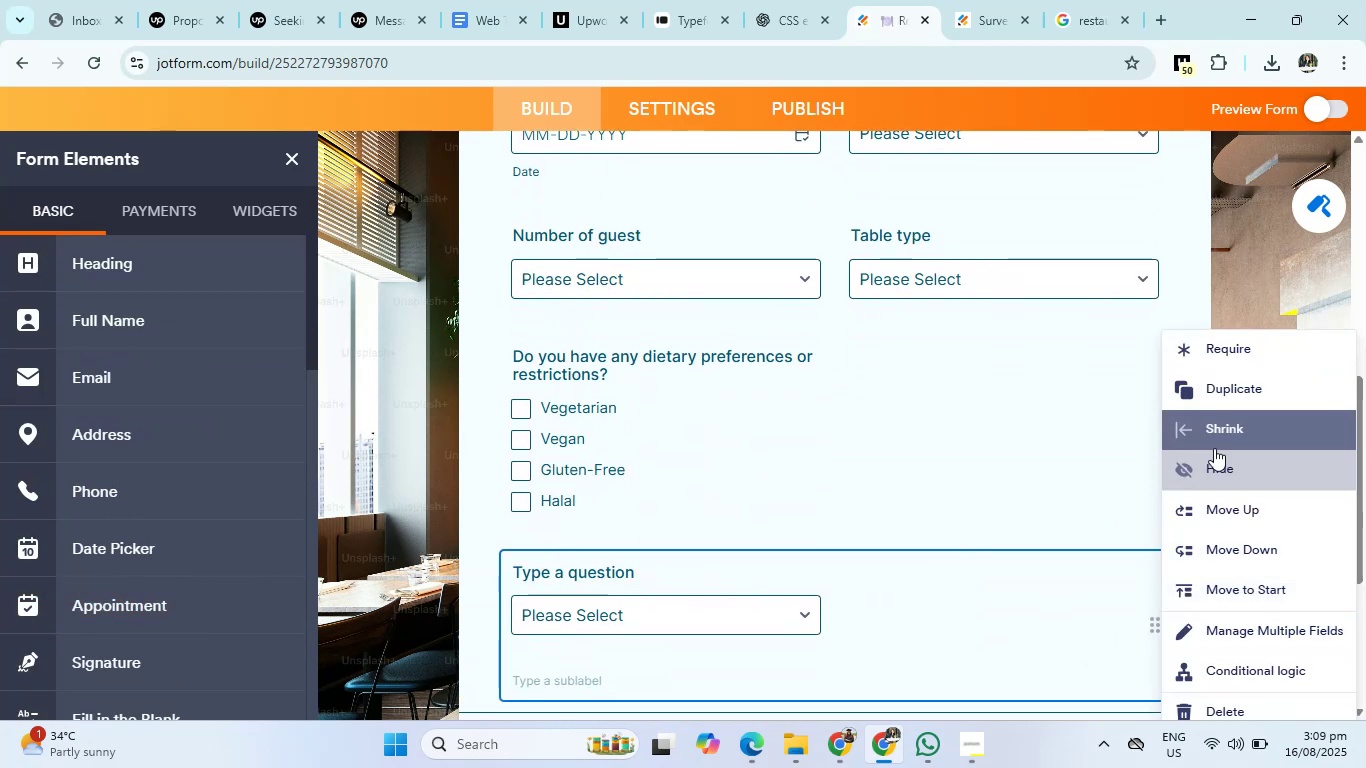 
left_click([1217, 439])
 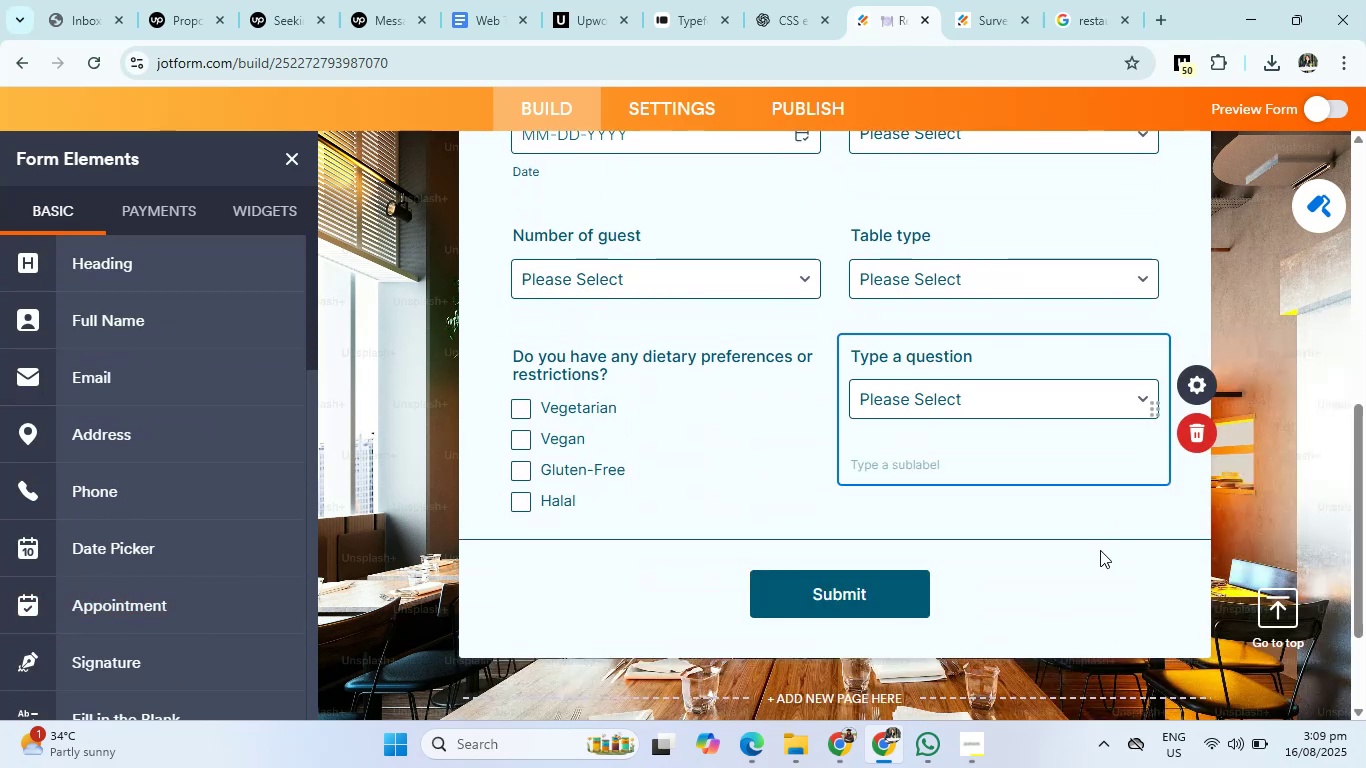 
left_click([1100, 550])
 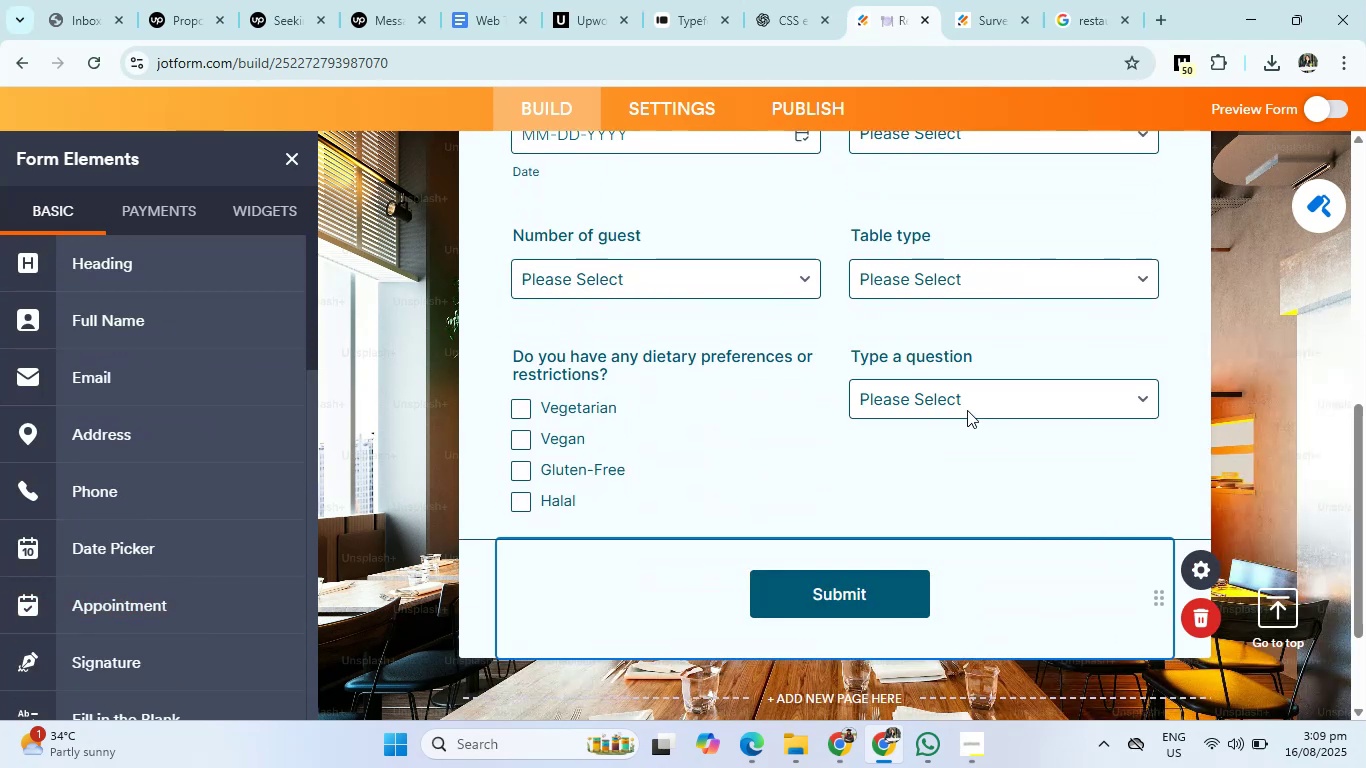 
left_click([960, 396])
 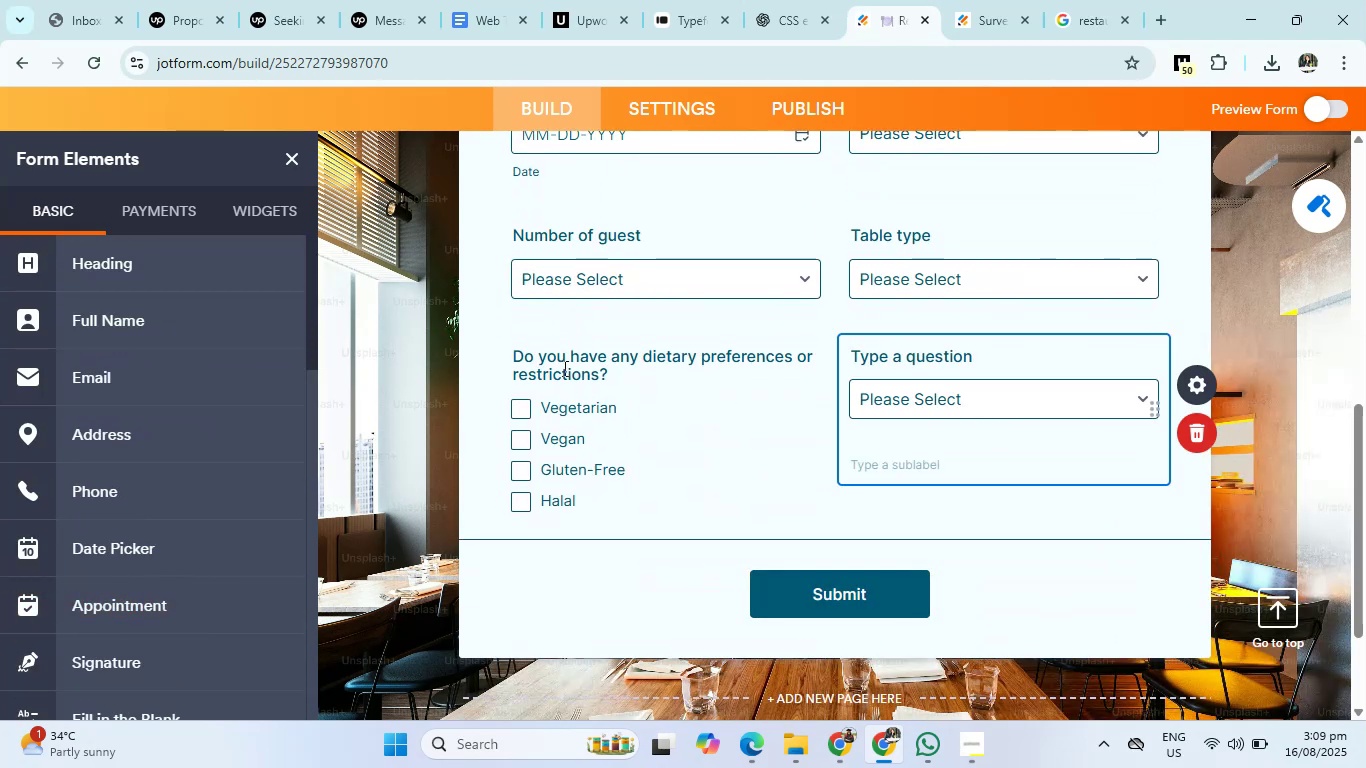 
left_click([563, 368])
 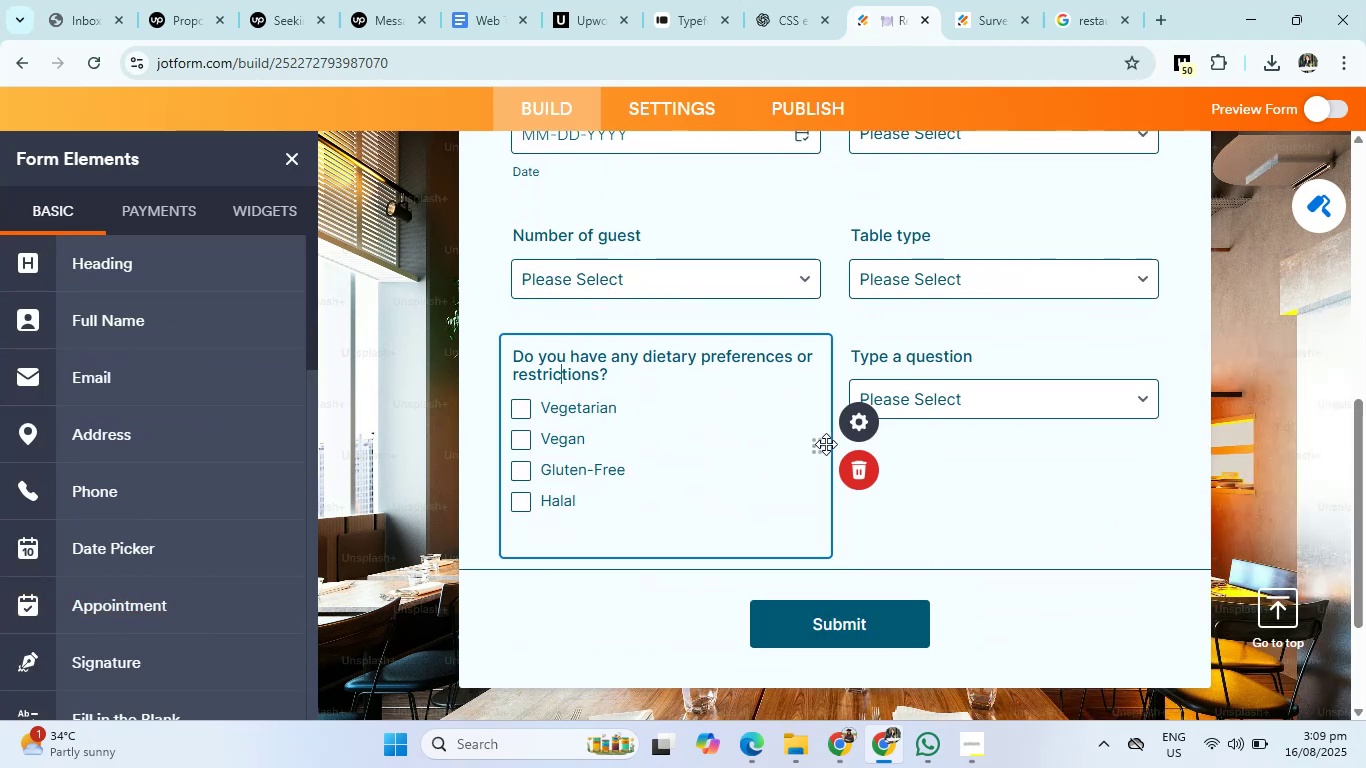 
right_click([819, 445])
 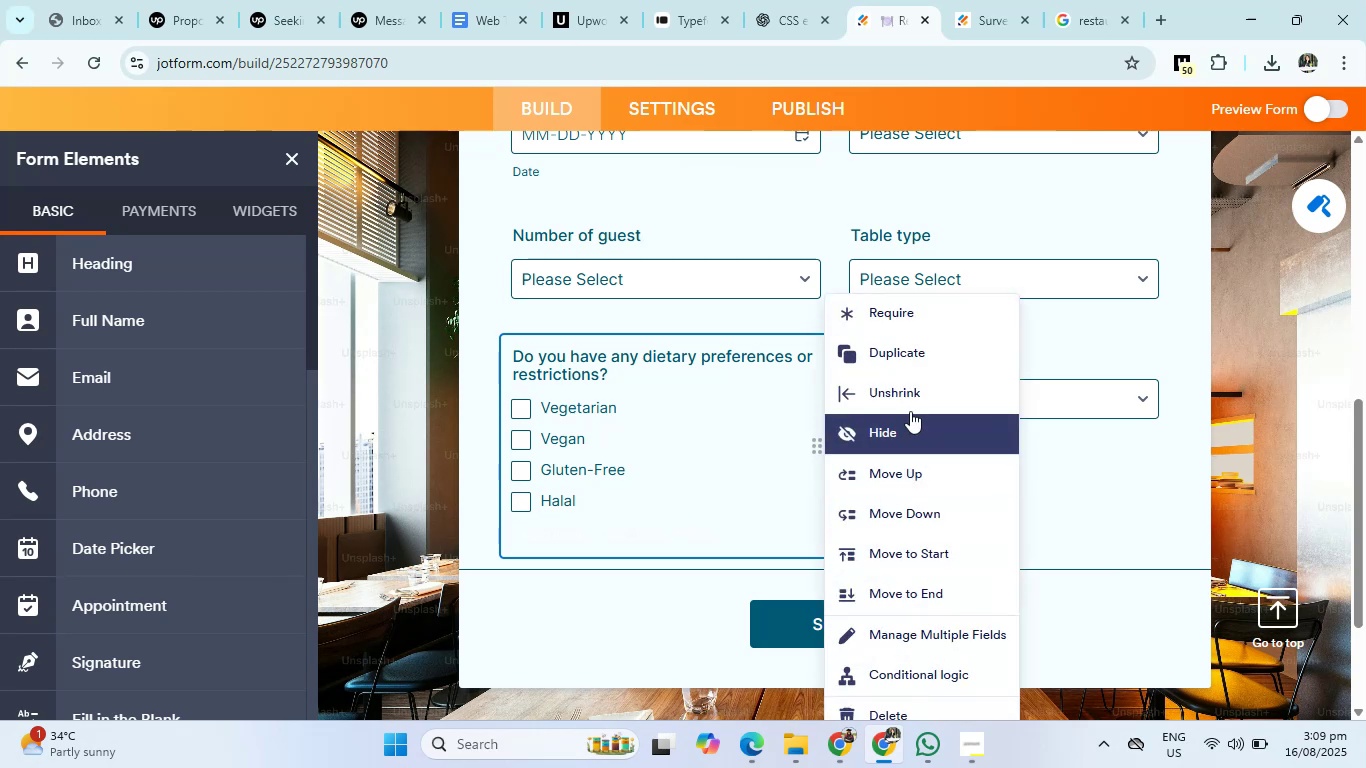 
left_click([913, 399])
 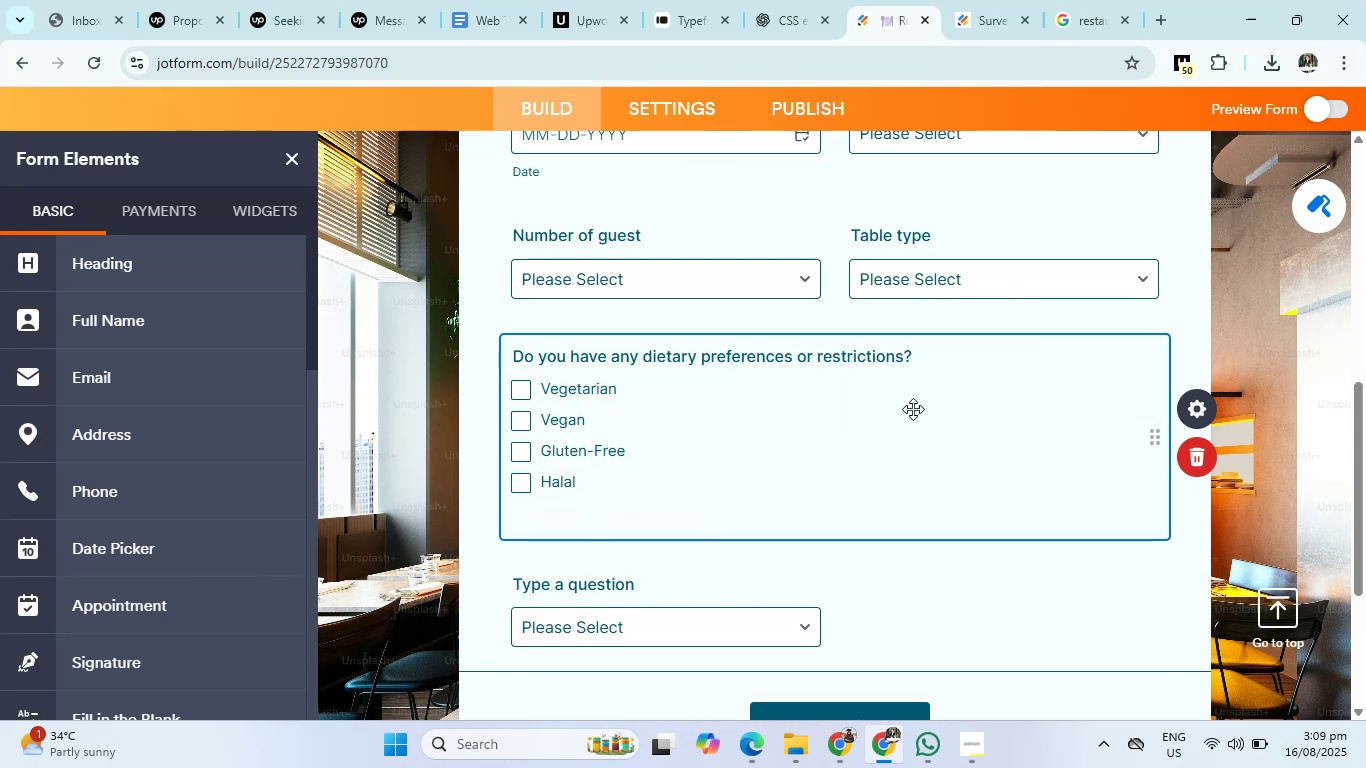 
scroll: coordinate [899, 582], scroll_direction: down, amount: 2.0
 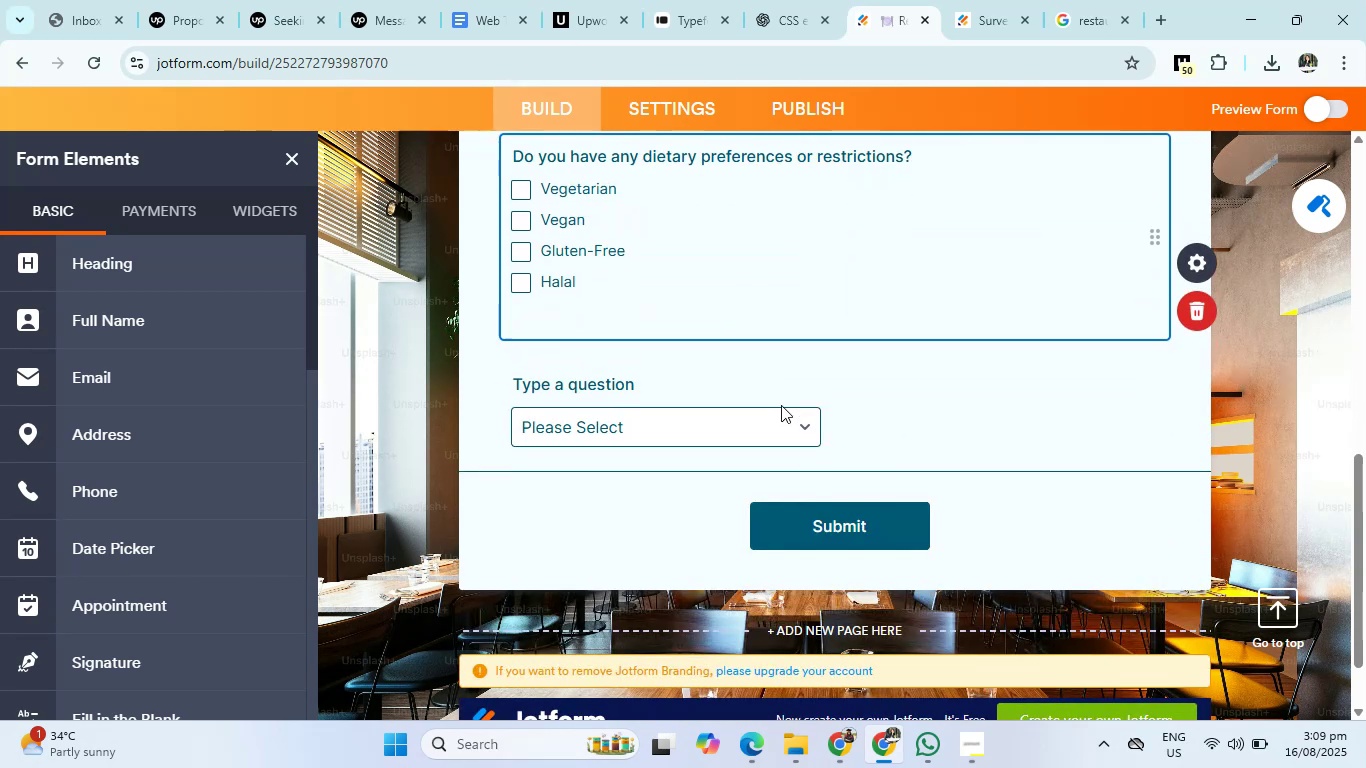 
left_click([781, 404])
 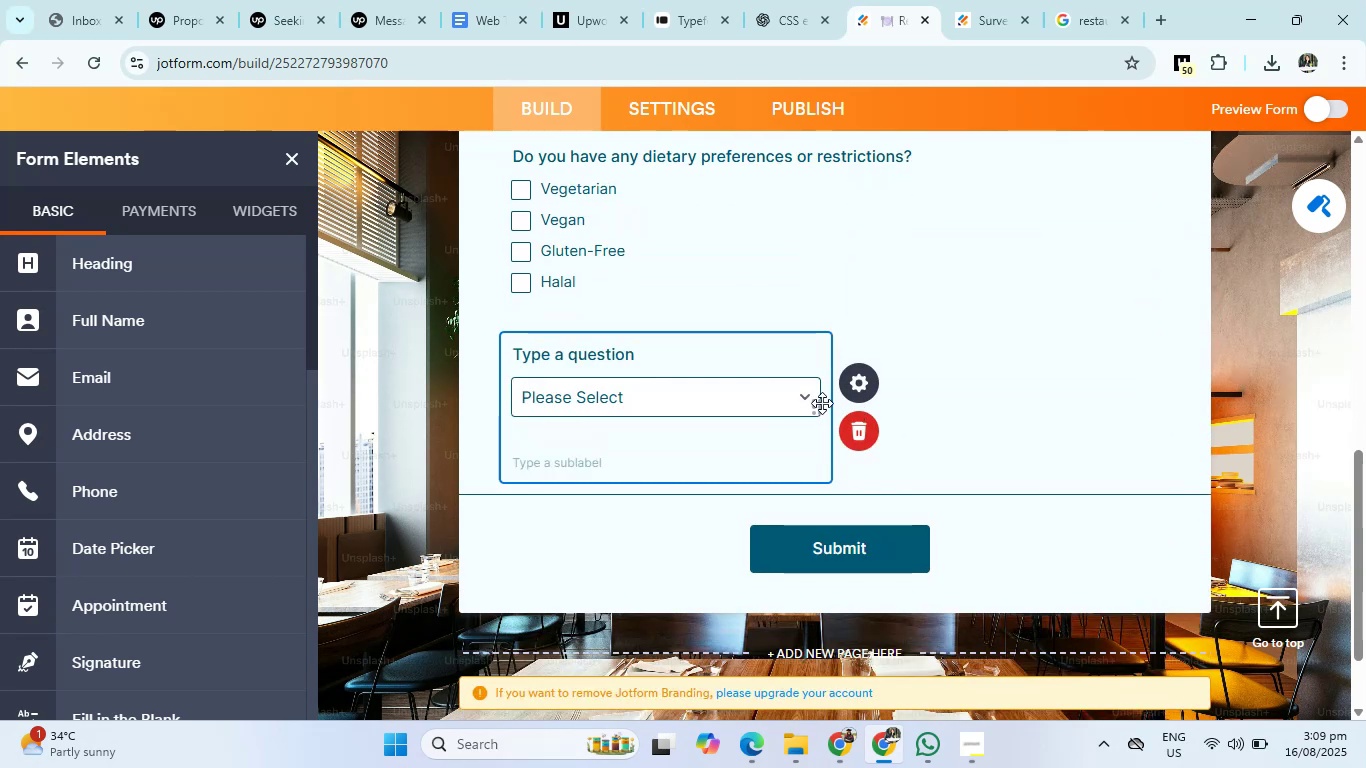 
right_click([822, 403])
 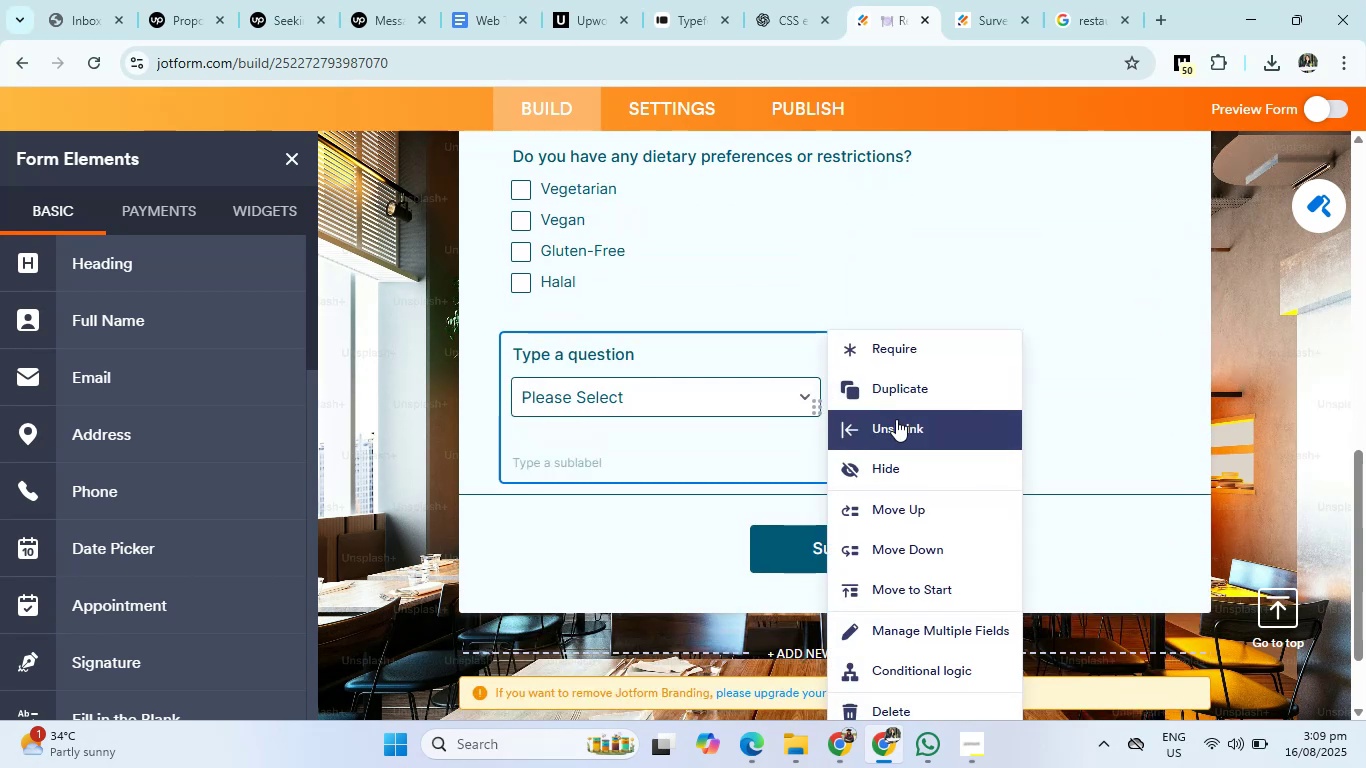 
left_click([896, 419])
 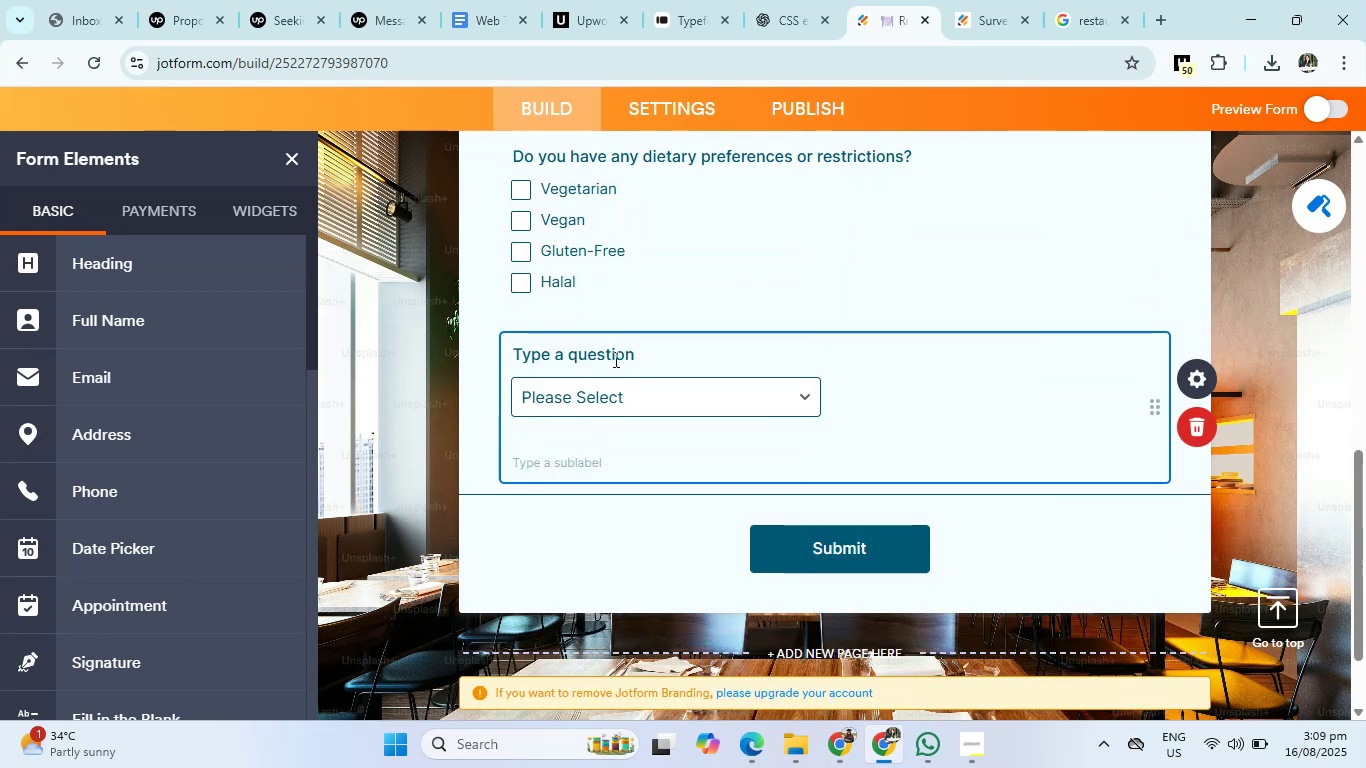 
left_click([619, 354])
 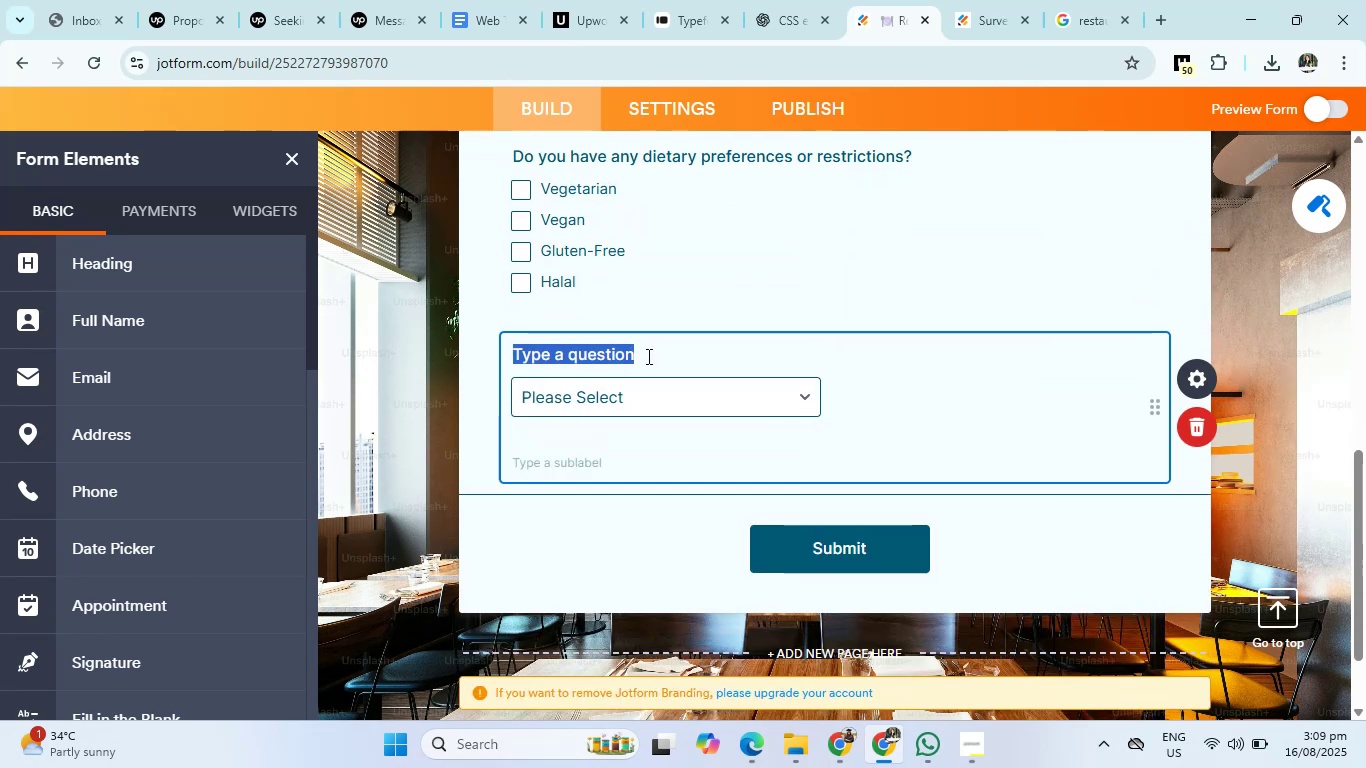 
key(Backspace)
type(Do you have a special ocean?)
 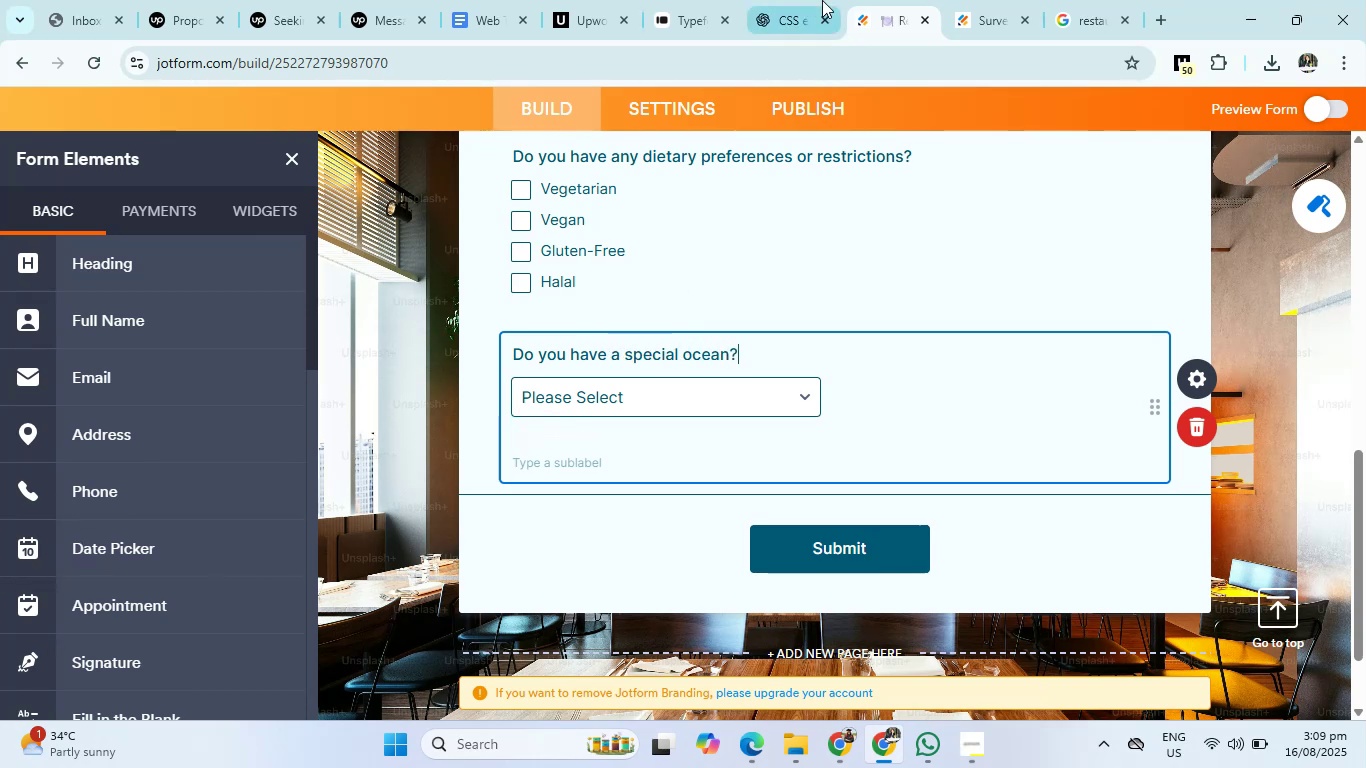 
left_click([828, 0])
 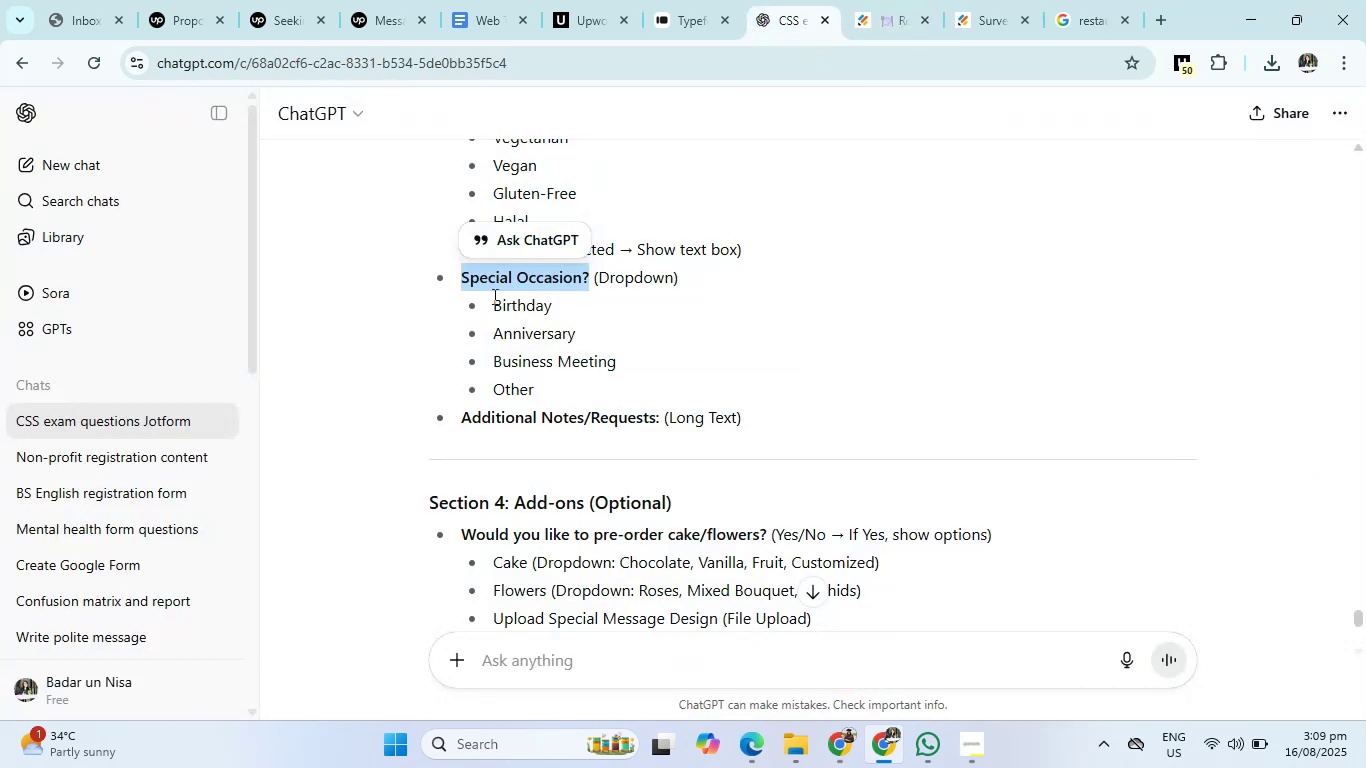 
left_click_drag(start_coordinate=[494, 300], to_coordinate=[537, 382])
 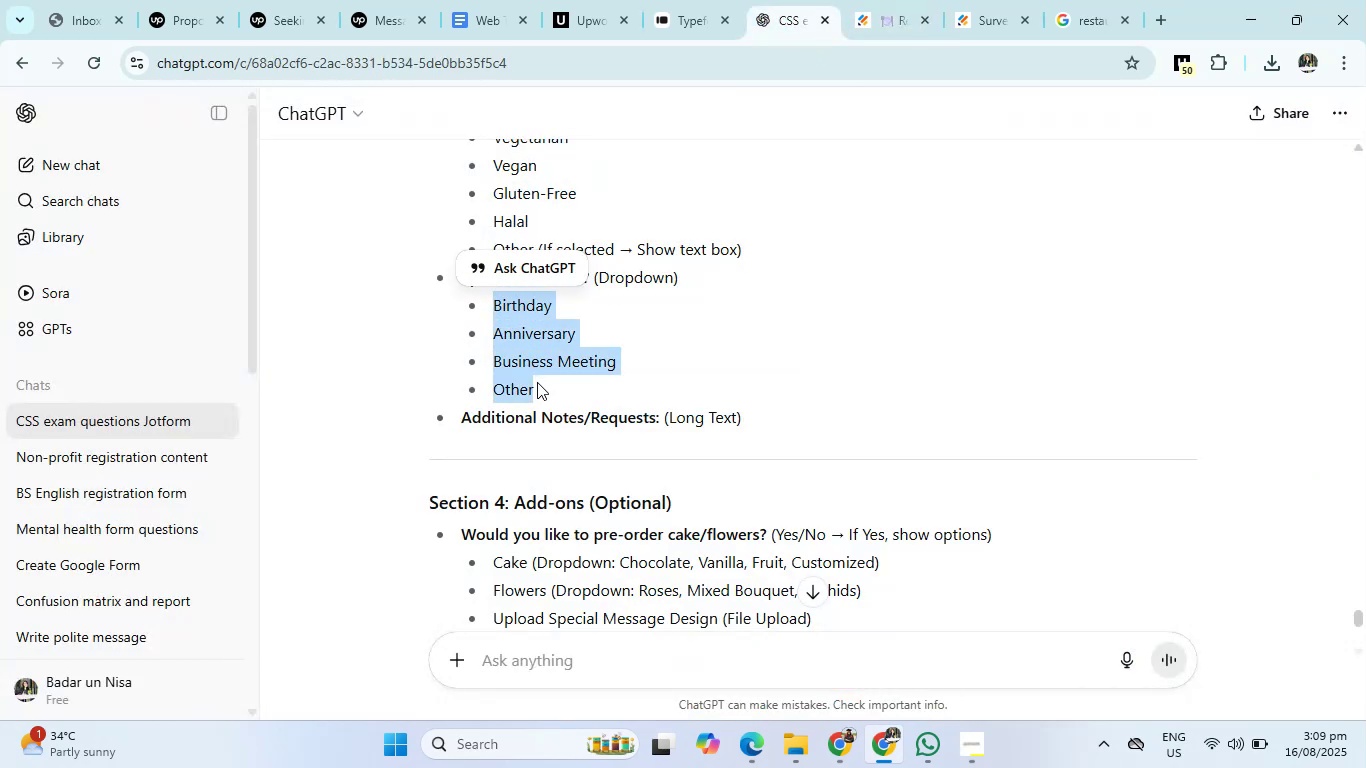 
key(Control+C)
 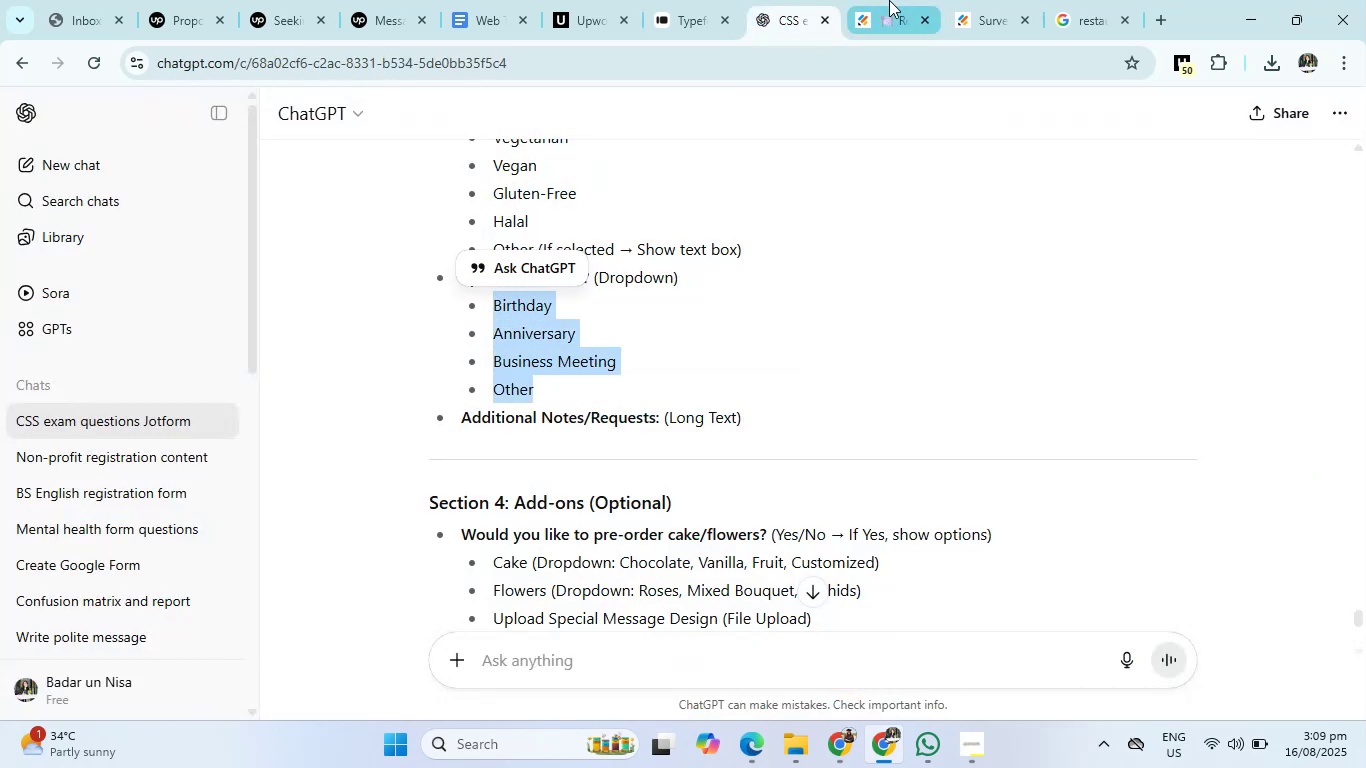 
left_click([889, 0])
 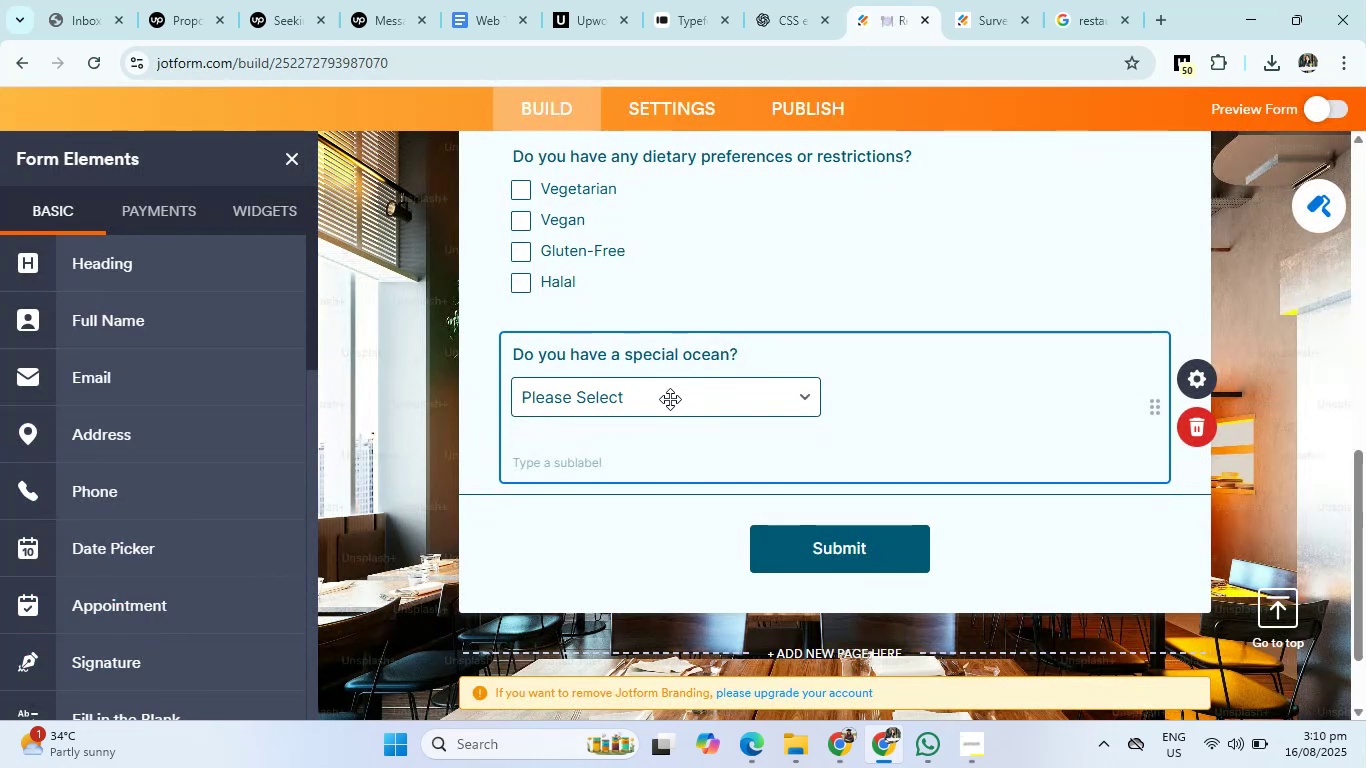 
left_click([673, 390])
 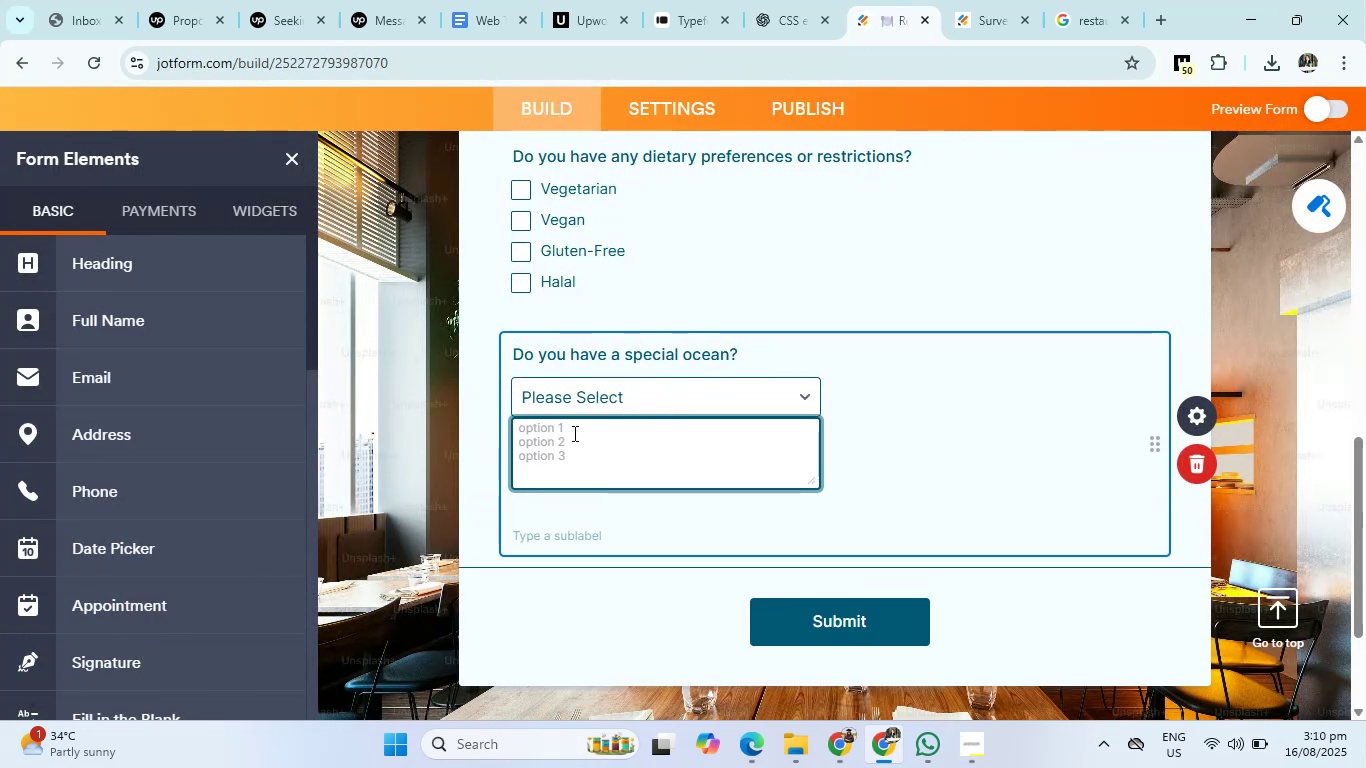 
left_click([573, 433])
 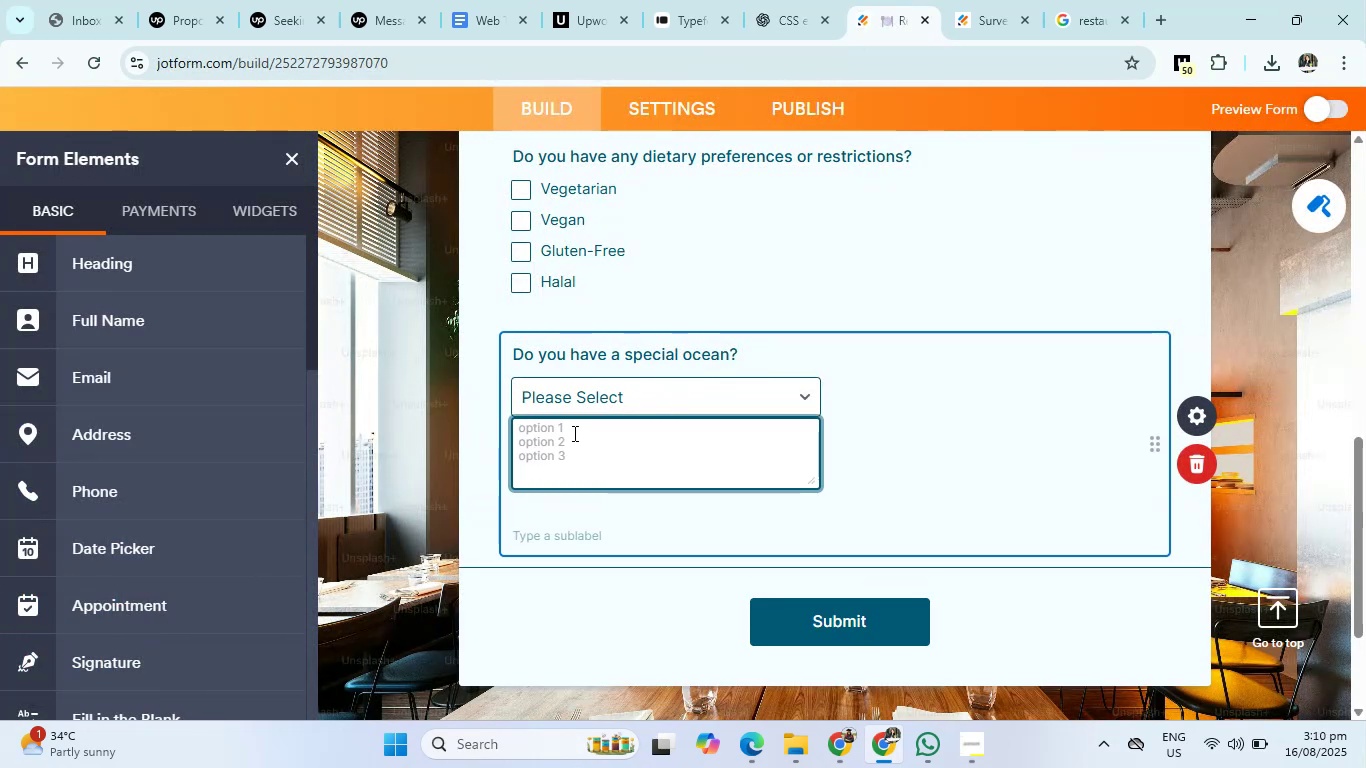 
key(Control+V)
 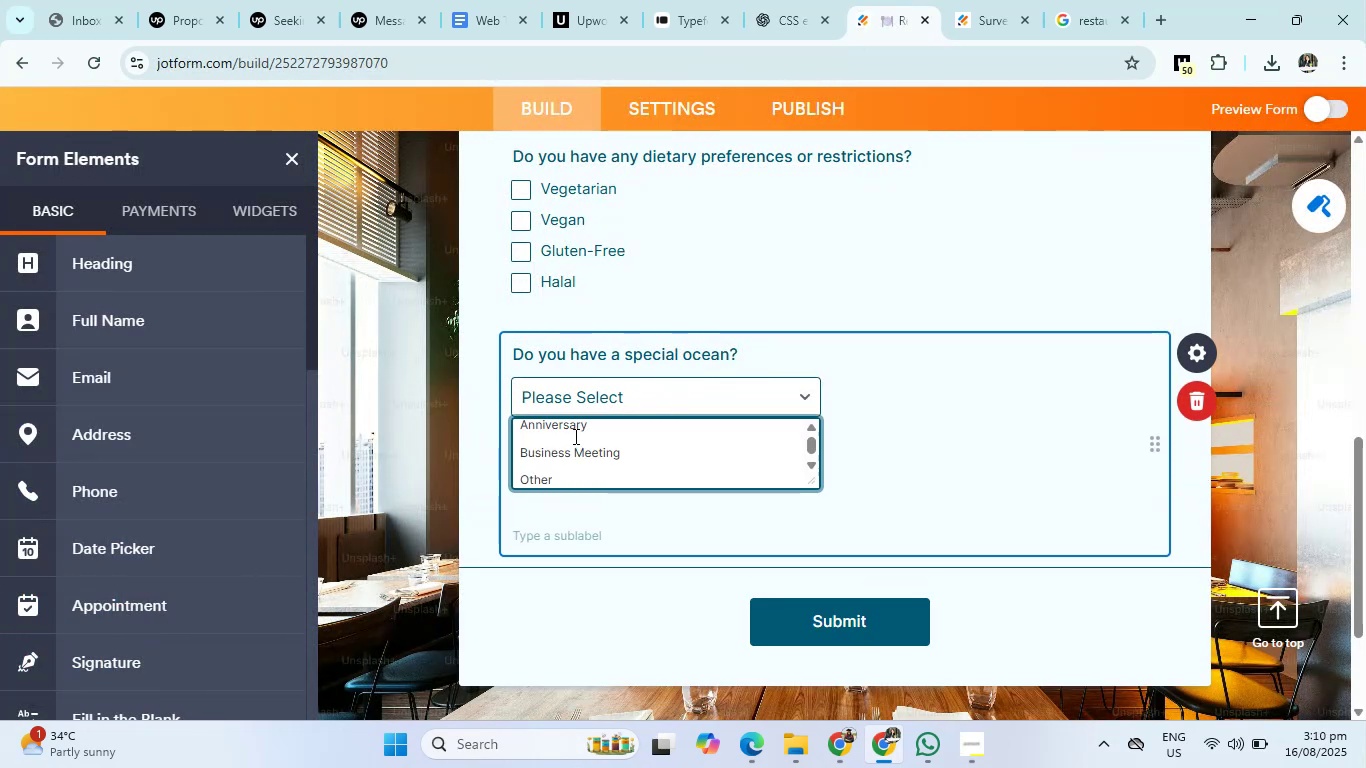 
left_click([574, 436])
 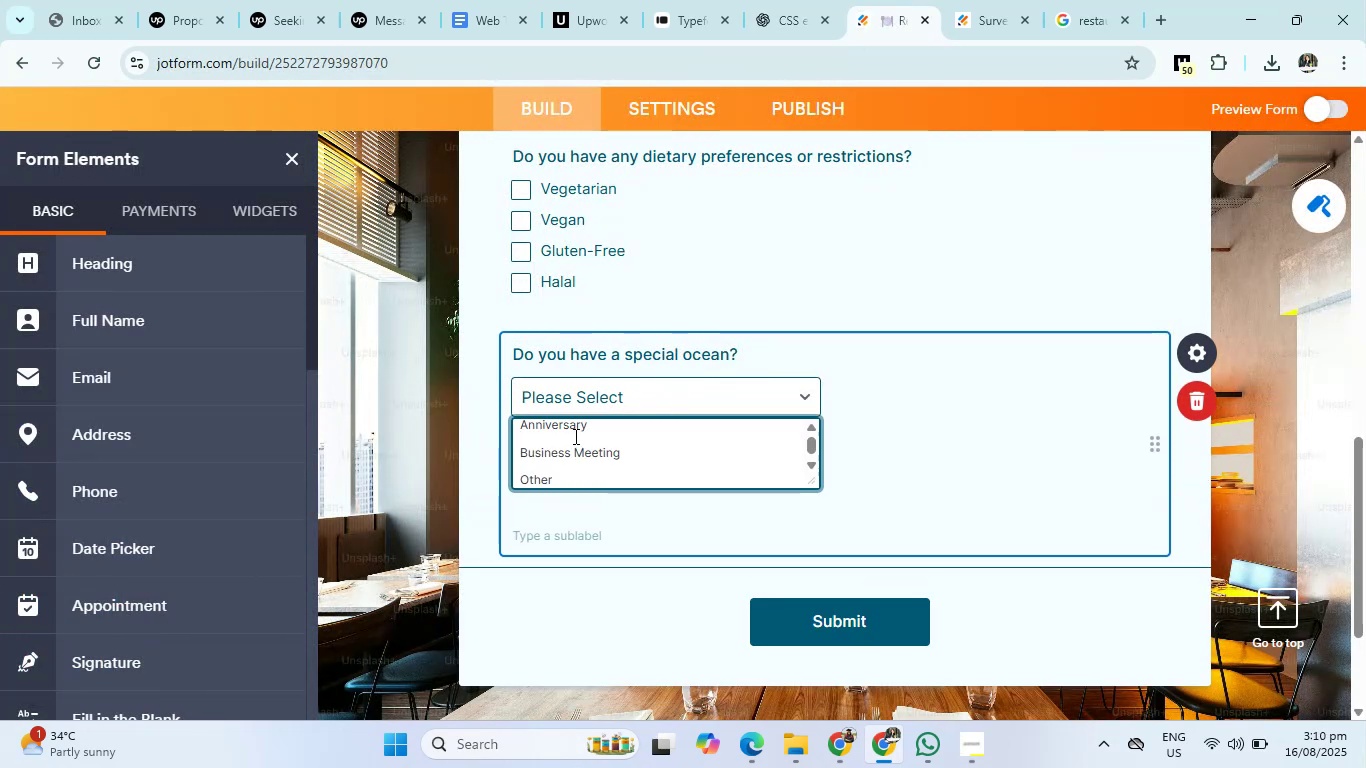 
key(Backspace)
 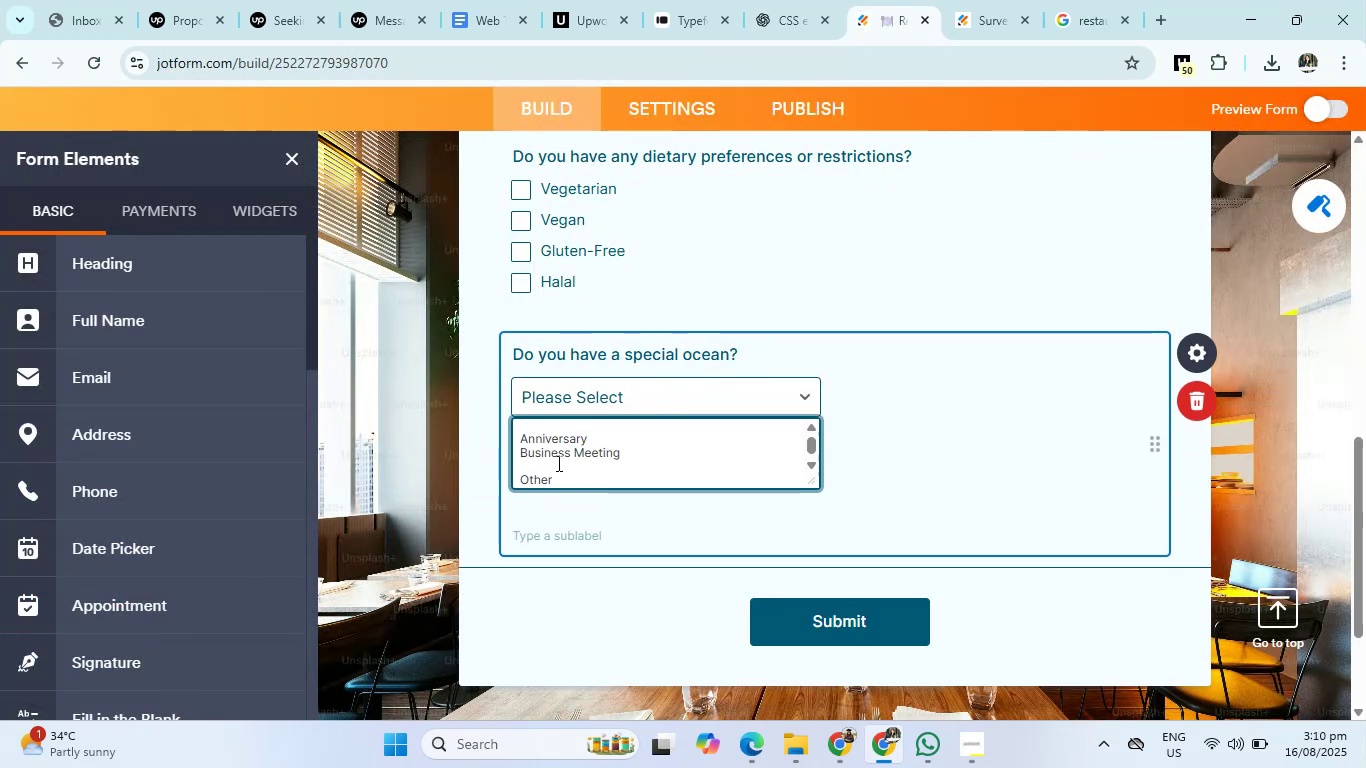 
left_click([557, 466])
 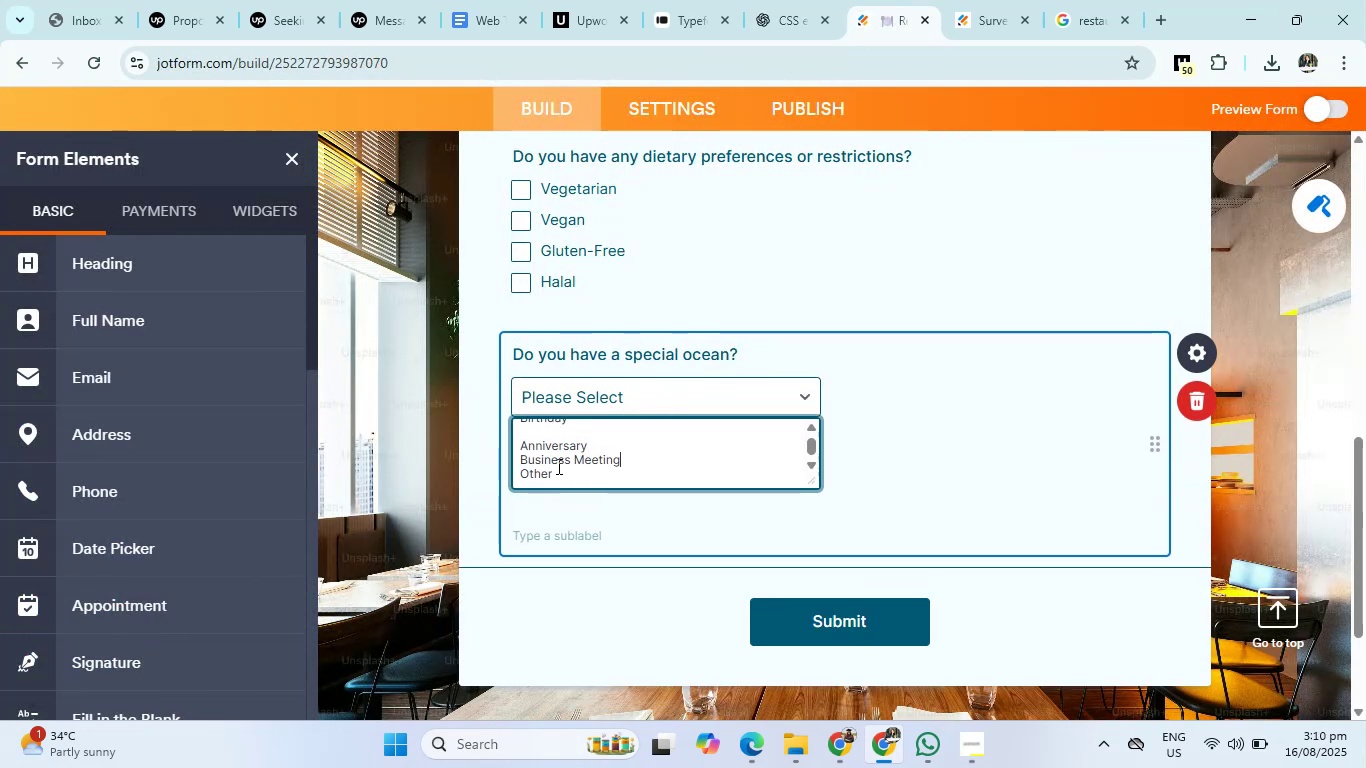 
key(Backspace)
 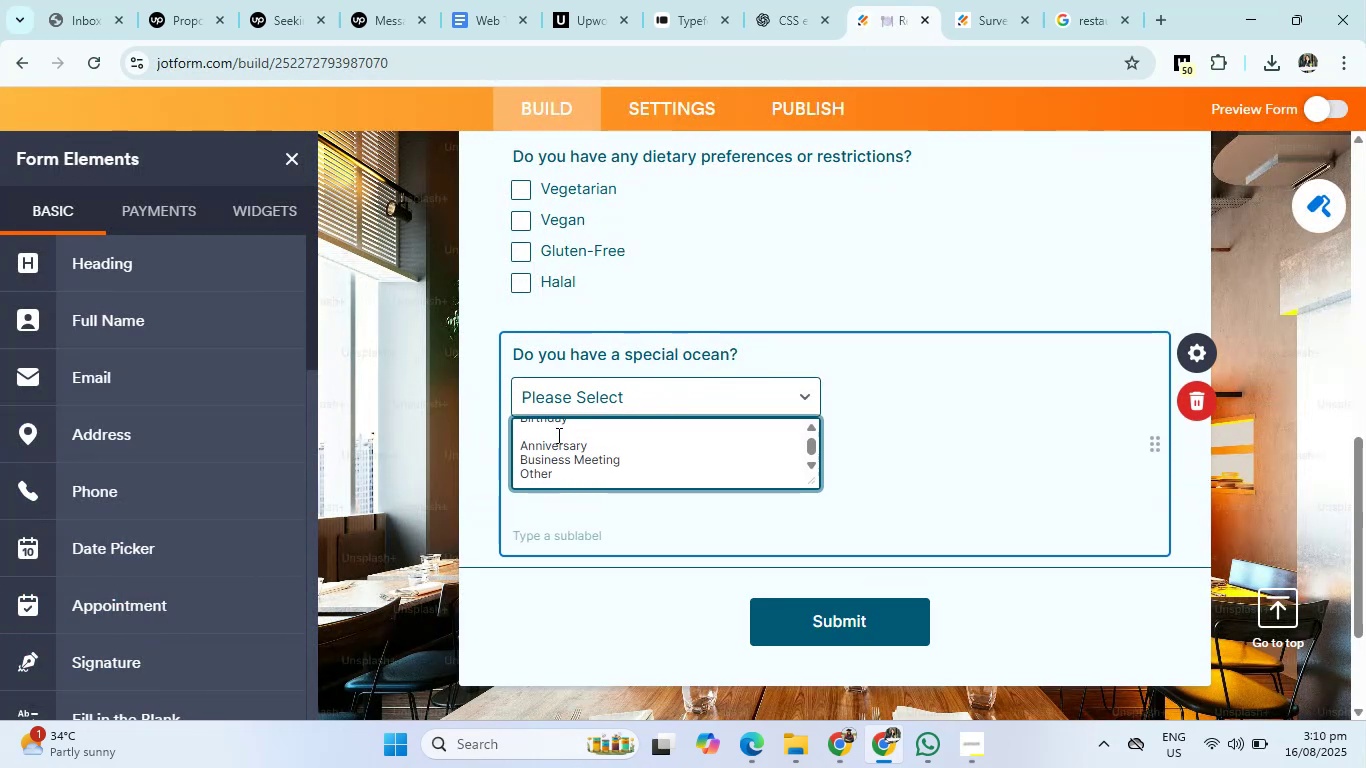 
left_click([557, 434])
 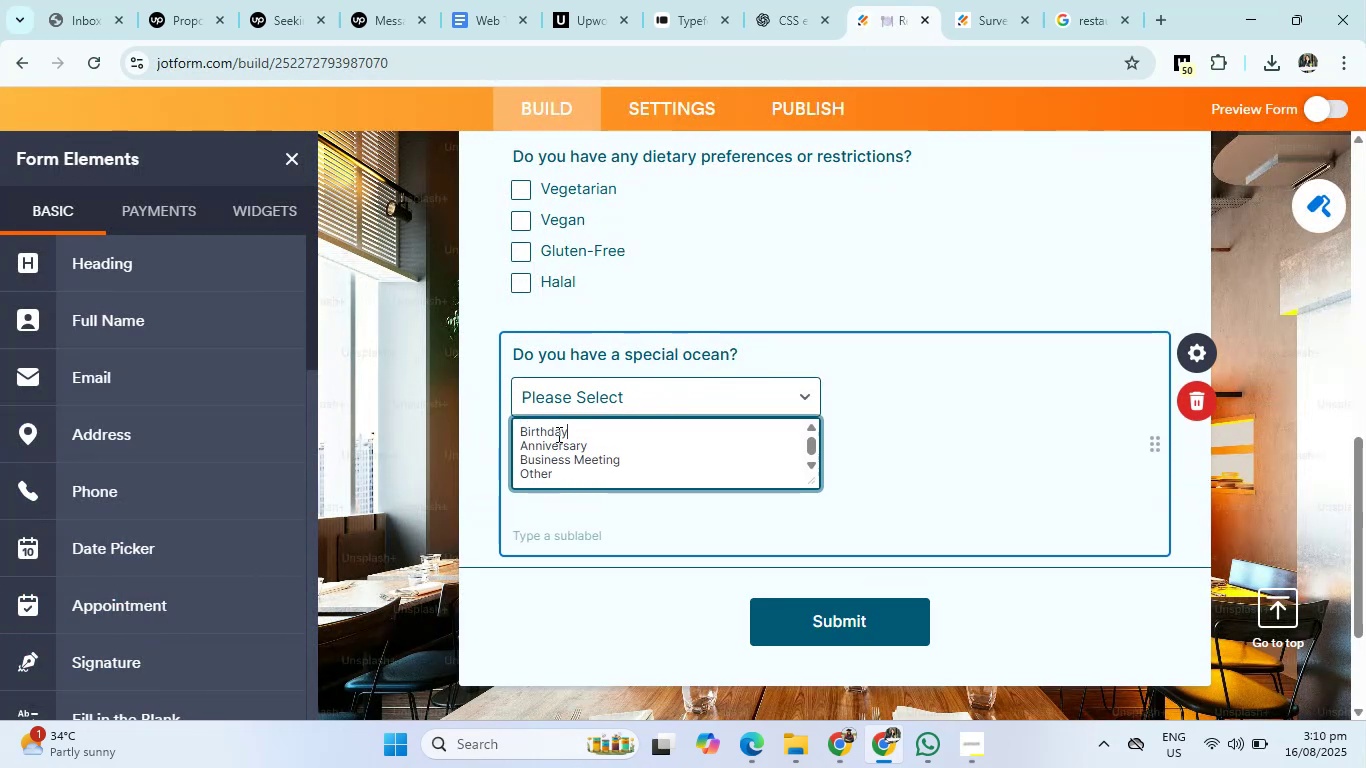 
key(Backspace)
 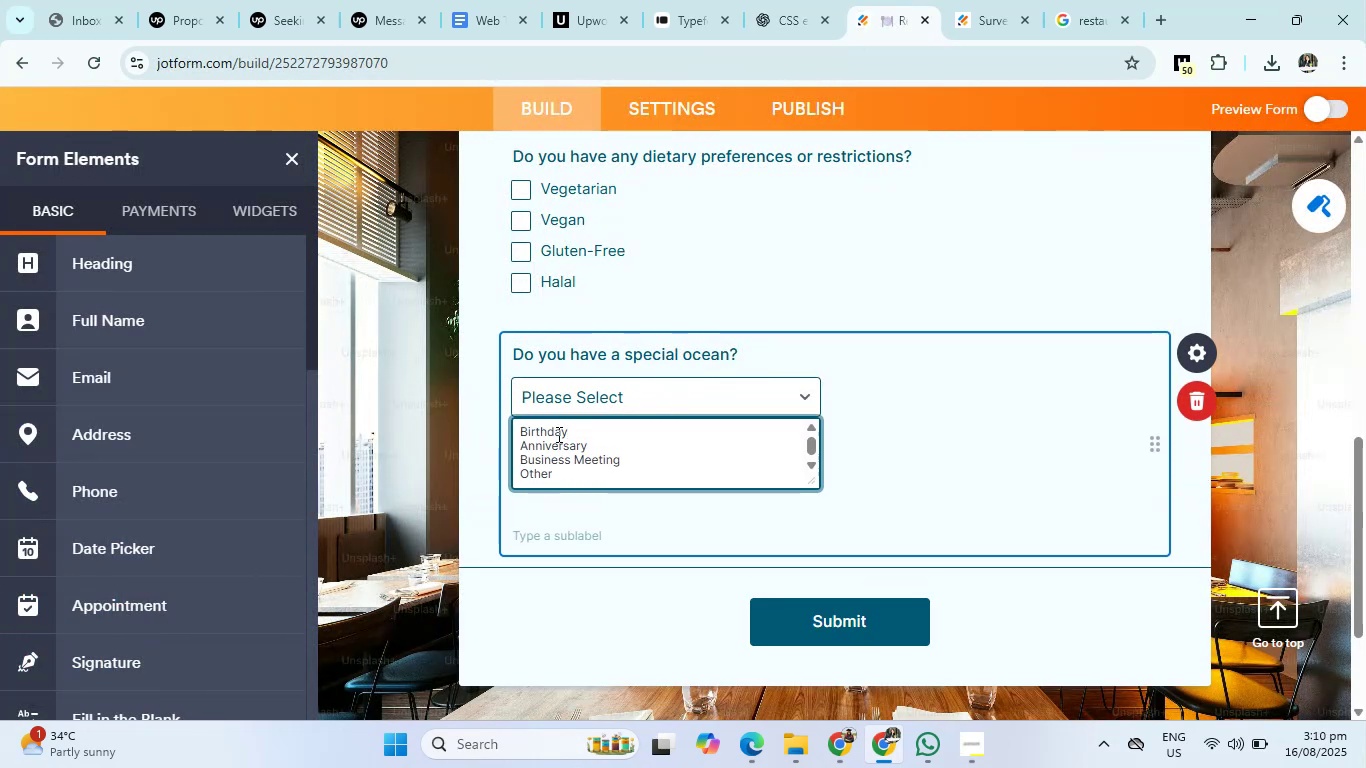 
scroll: coordinate [557, 434], scroll_direction: down, amount: 1.0
 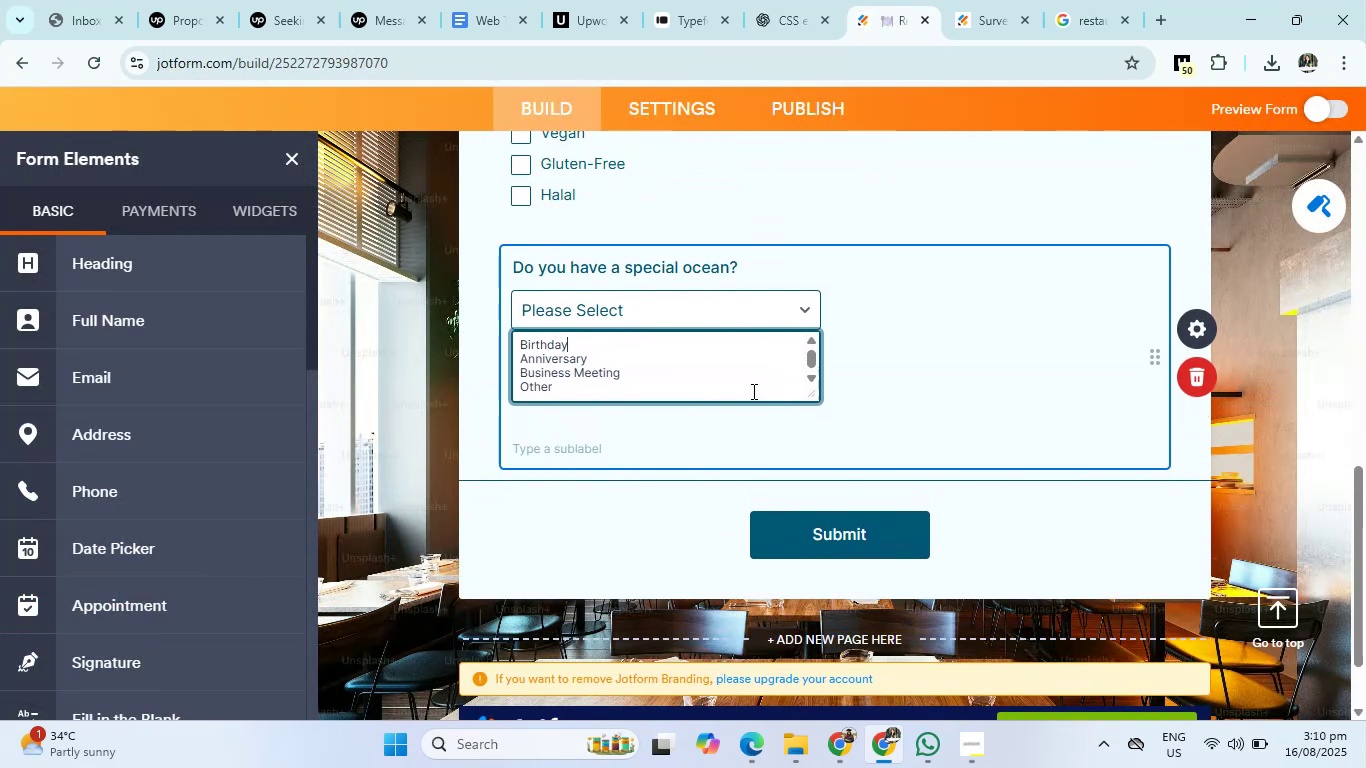 
key(ArrowUp)
 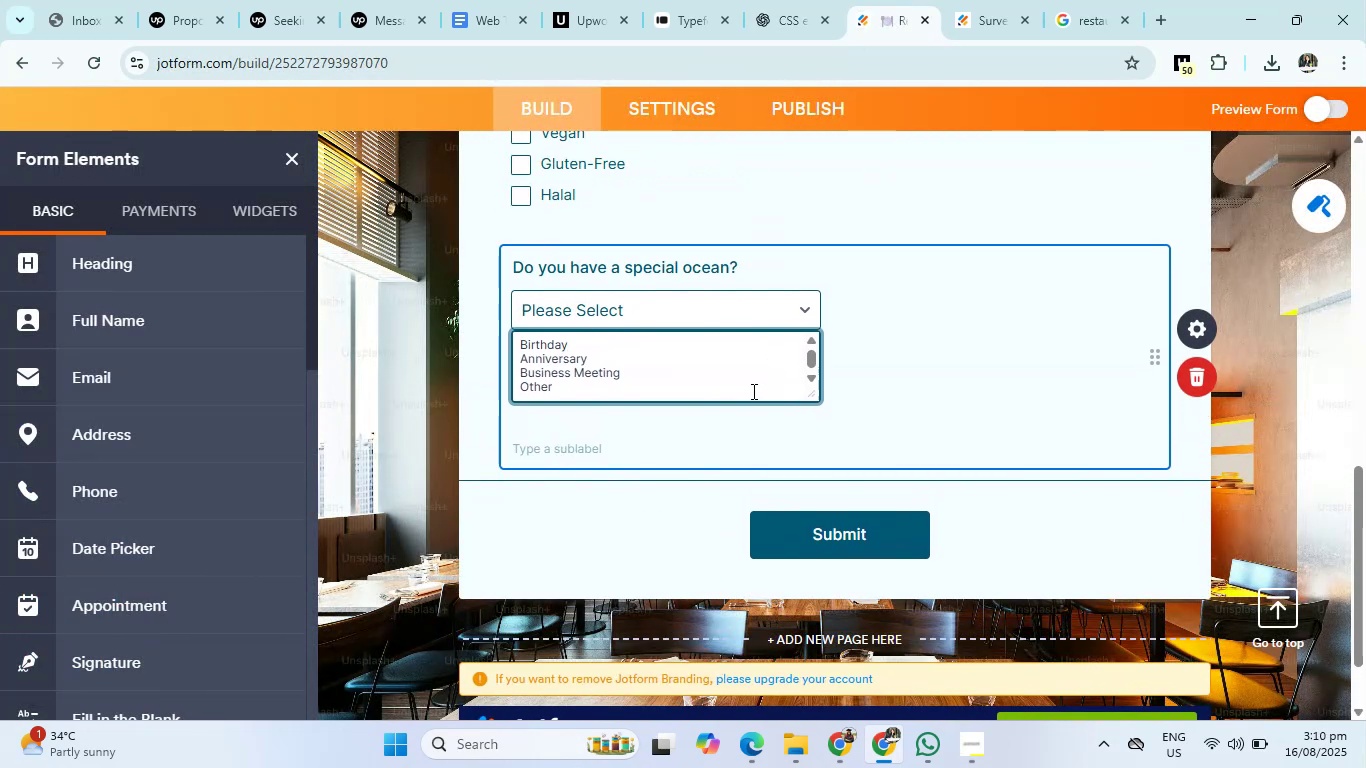 
key(ArrowUp)
 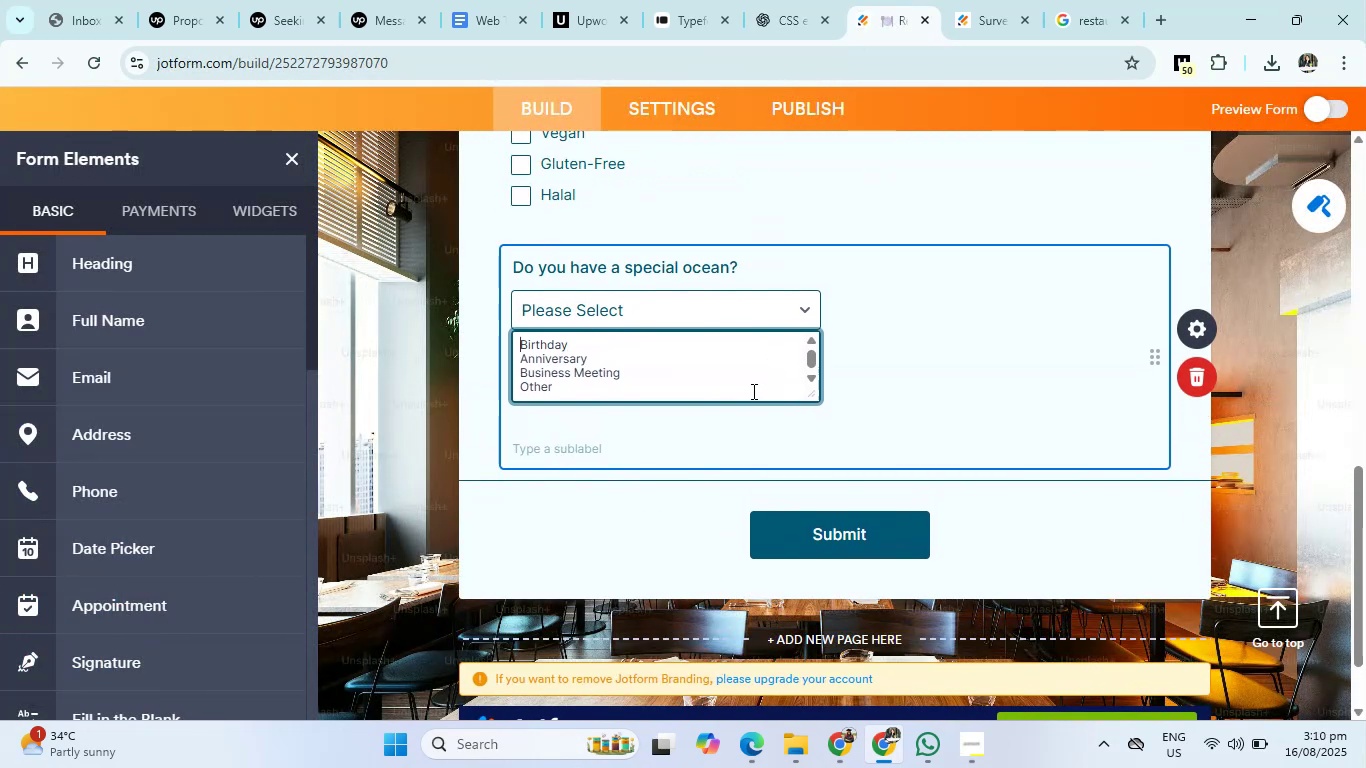 
key(ArrowDown)
 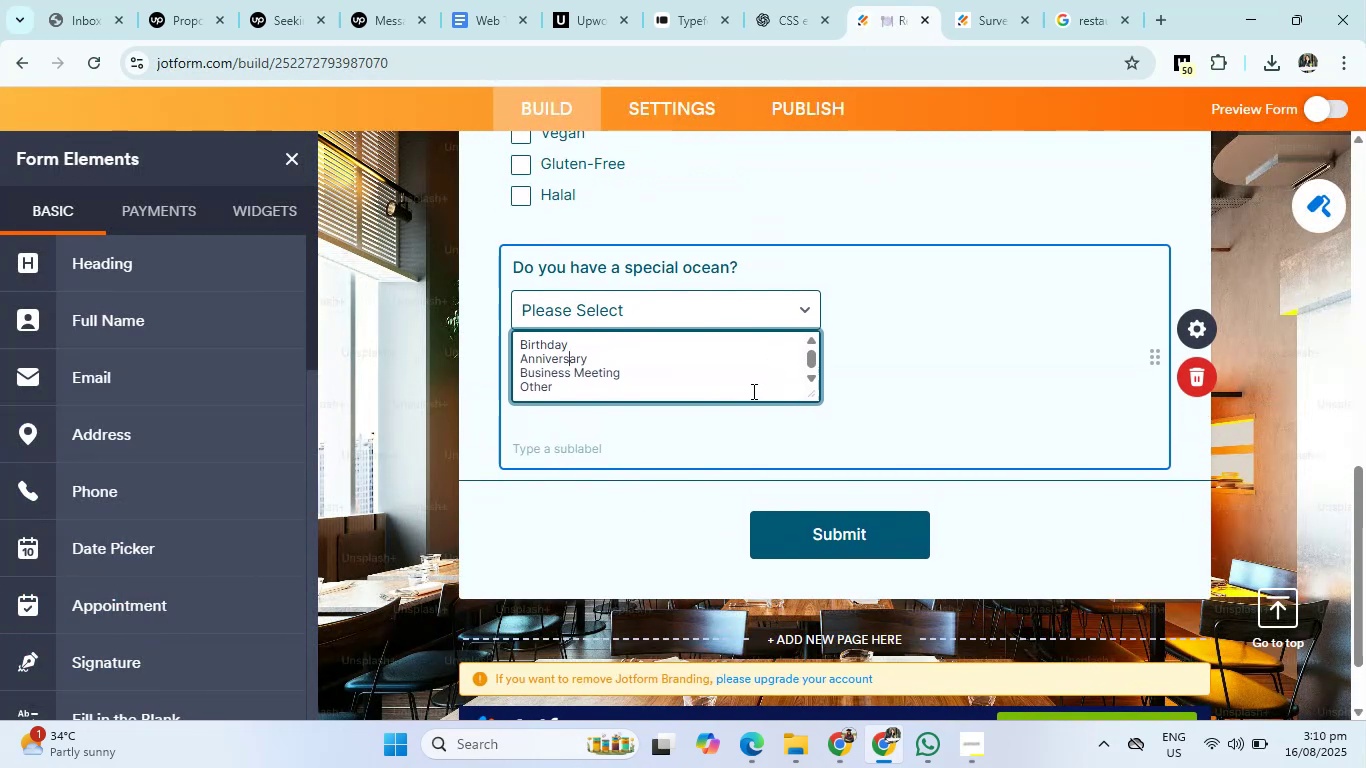 
key(ArrowDown)
 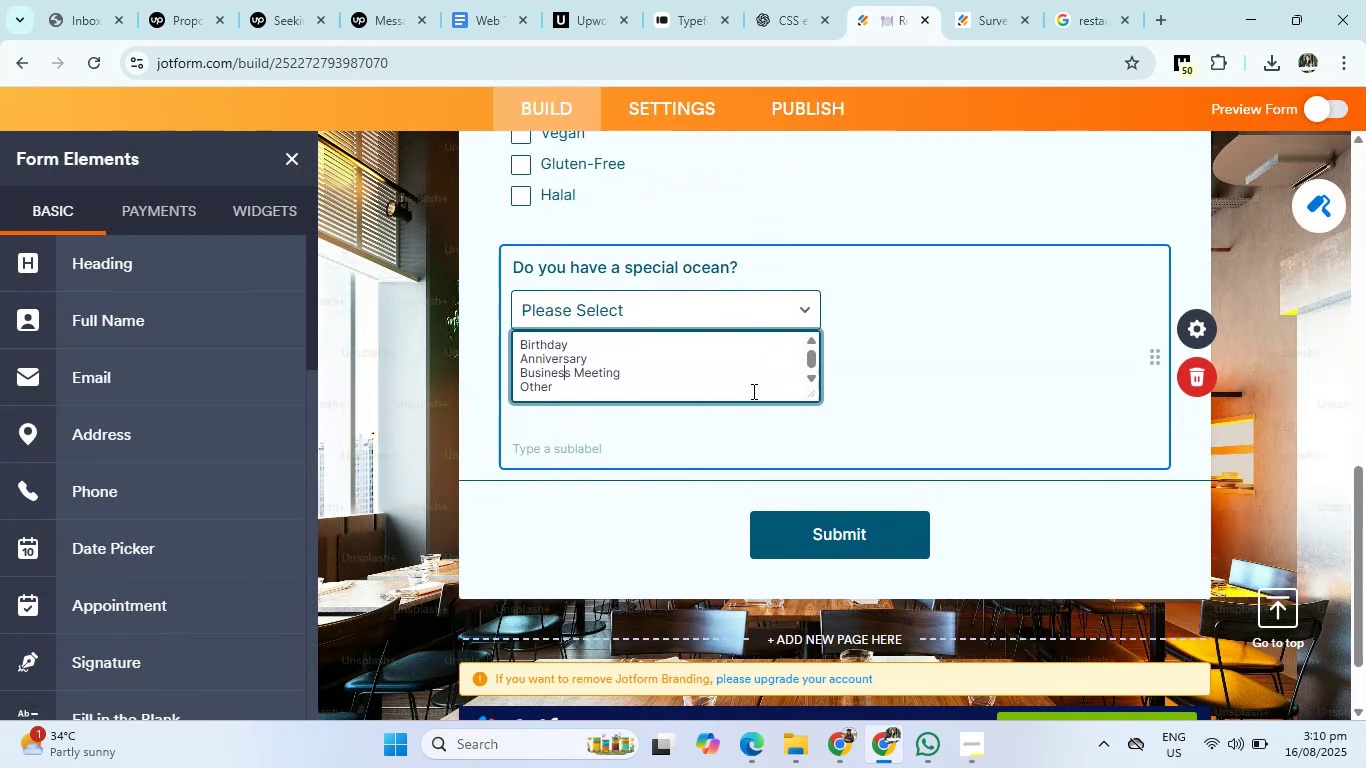 
key(ArrowDown)
 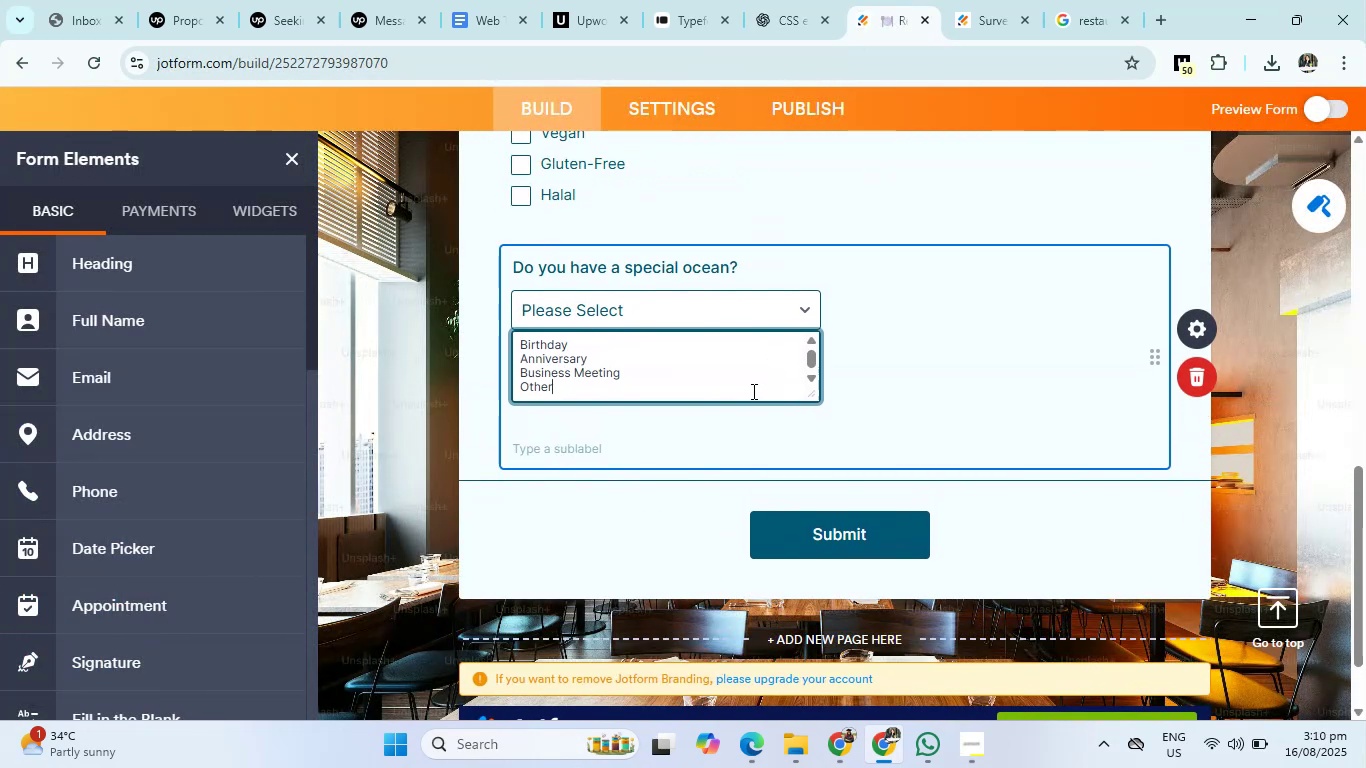 
key(ArrowDown)
 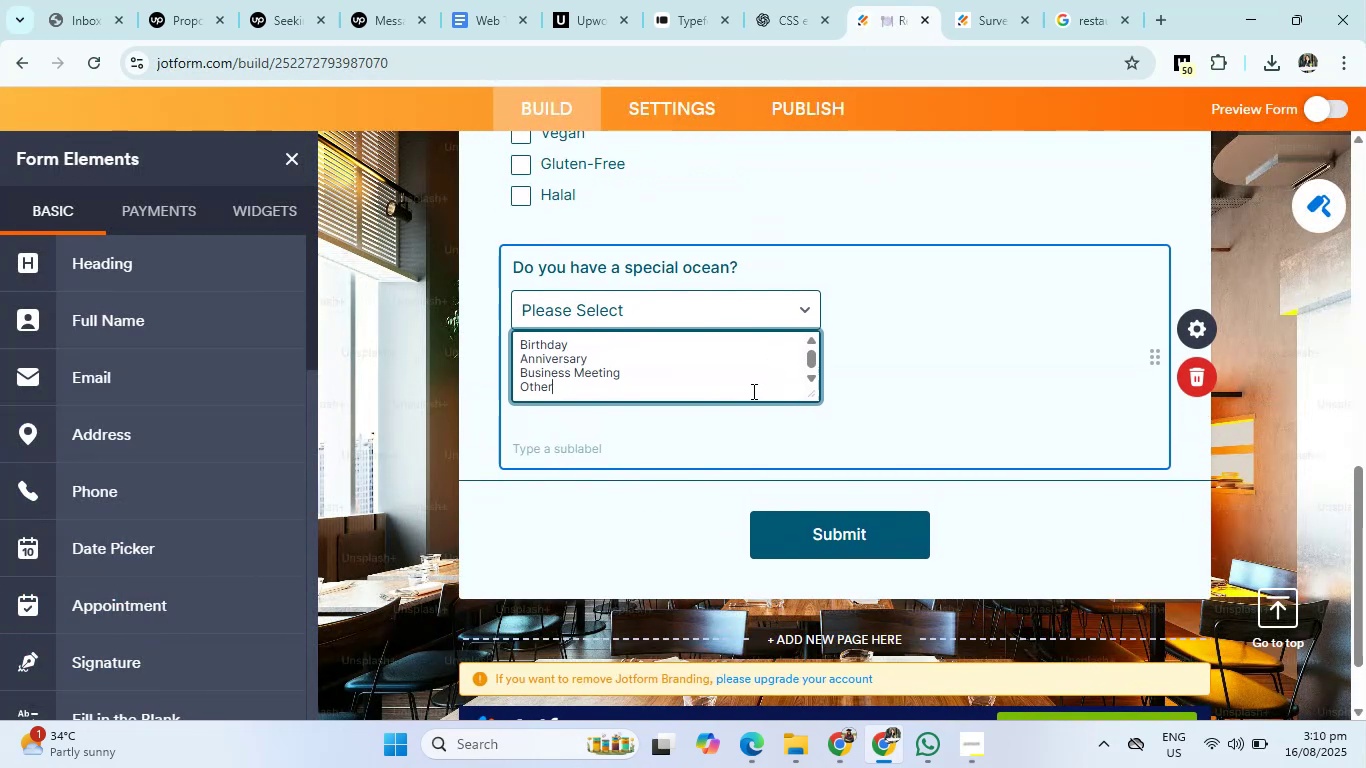 
key(ArrowDown)
 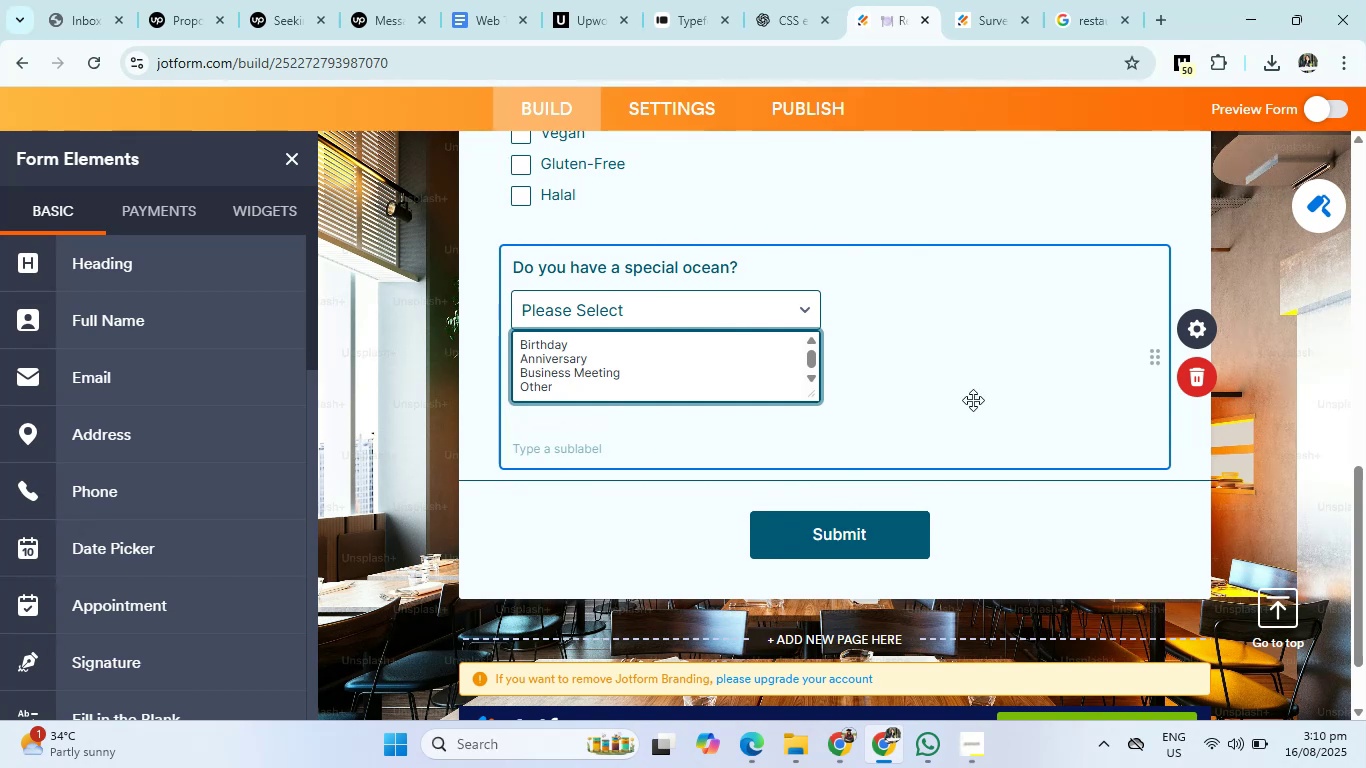 
left_click([973, 400])
 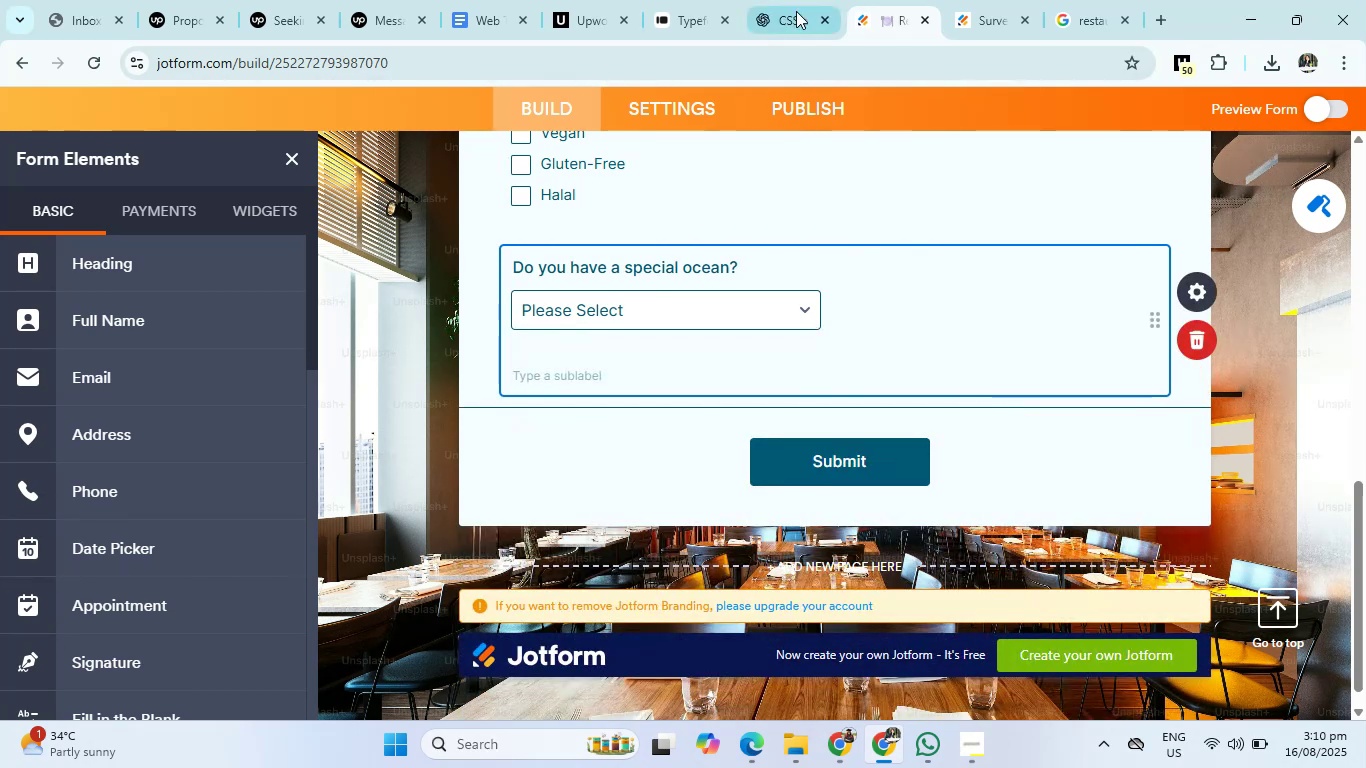 
left_click([793, 5])
 